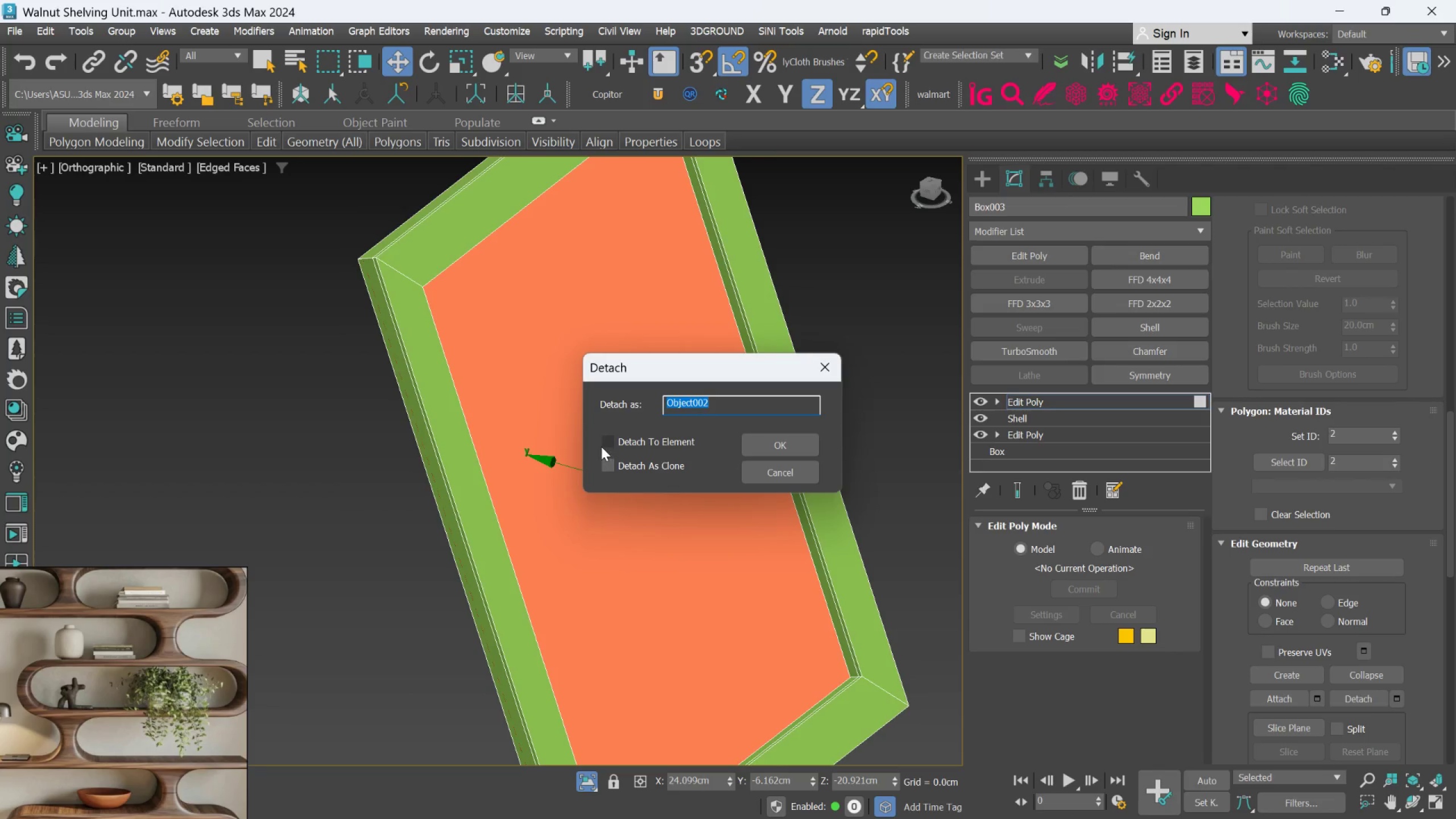 
left_click([606, 462])
 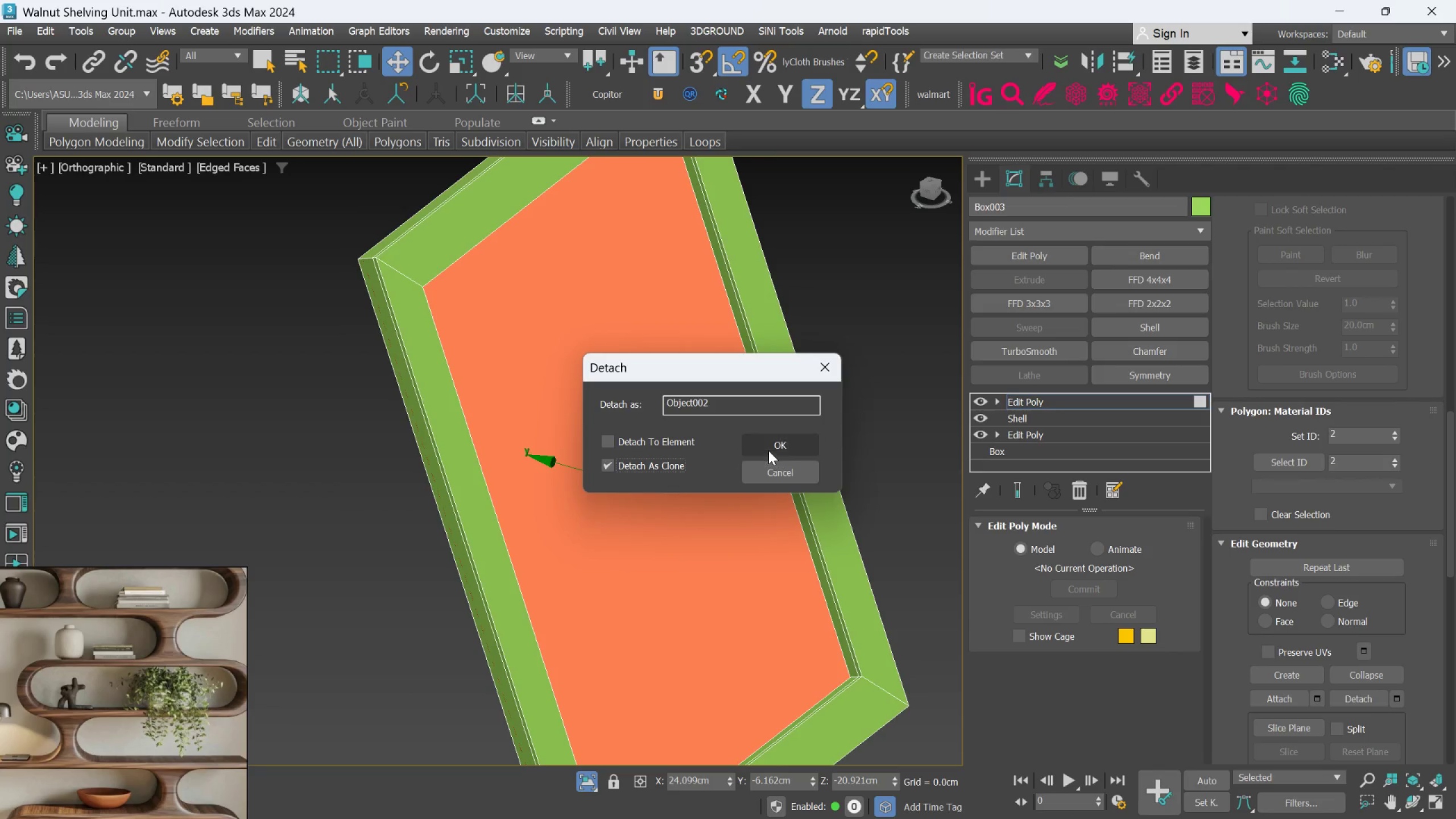 
left_click([768, 450])
 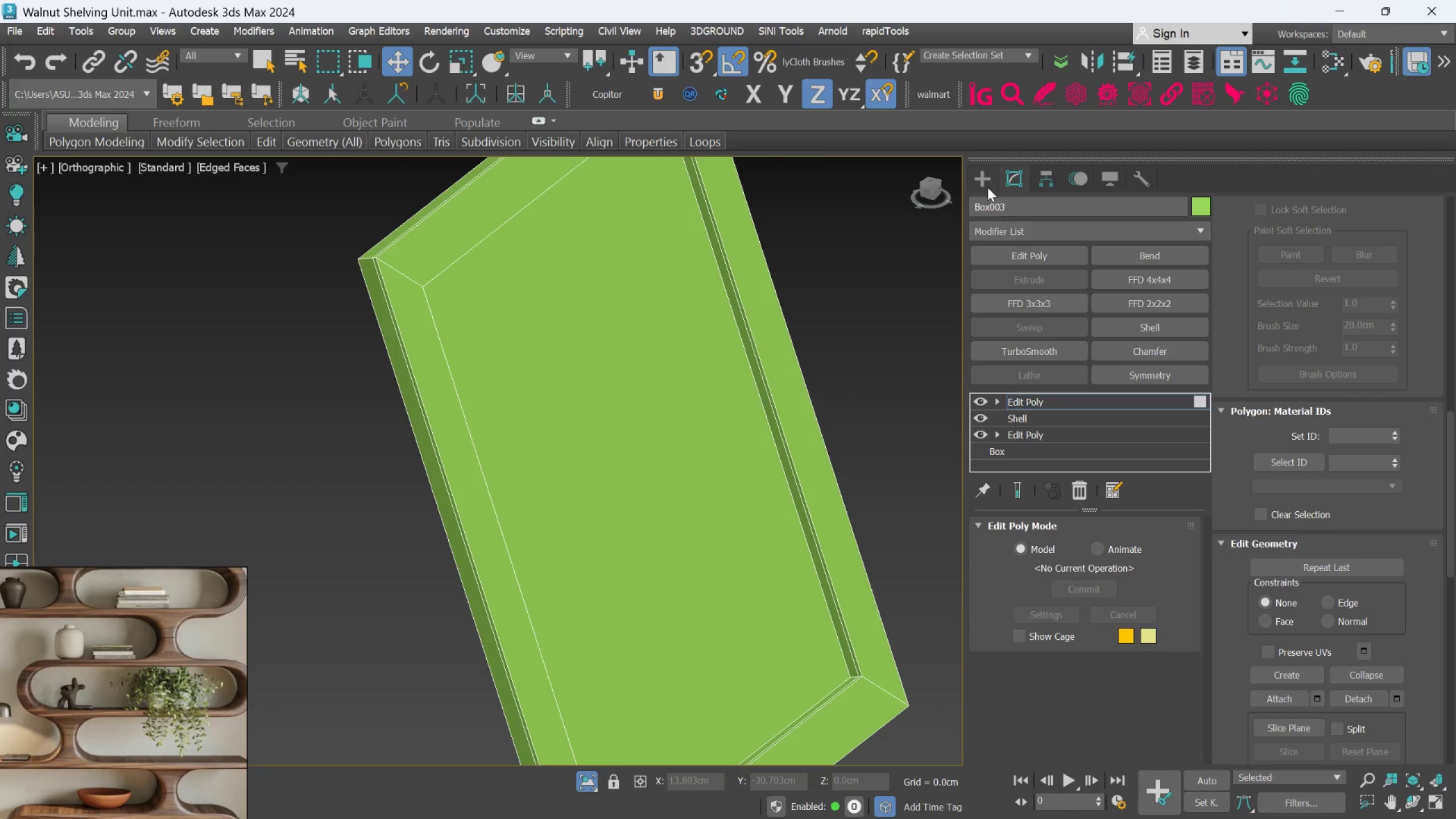 
left_click([986, 181])
 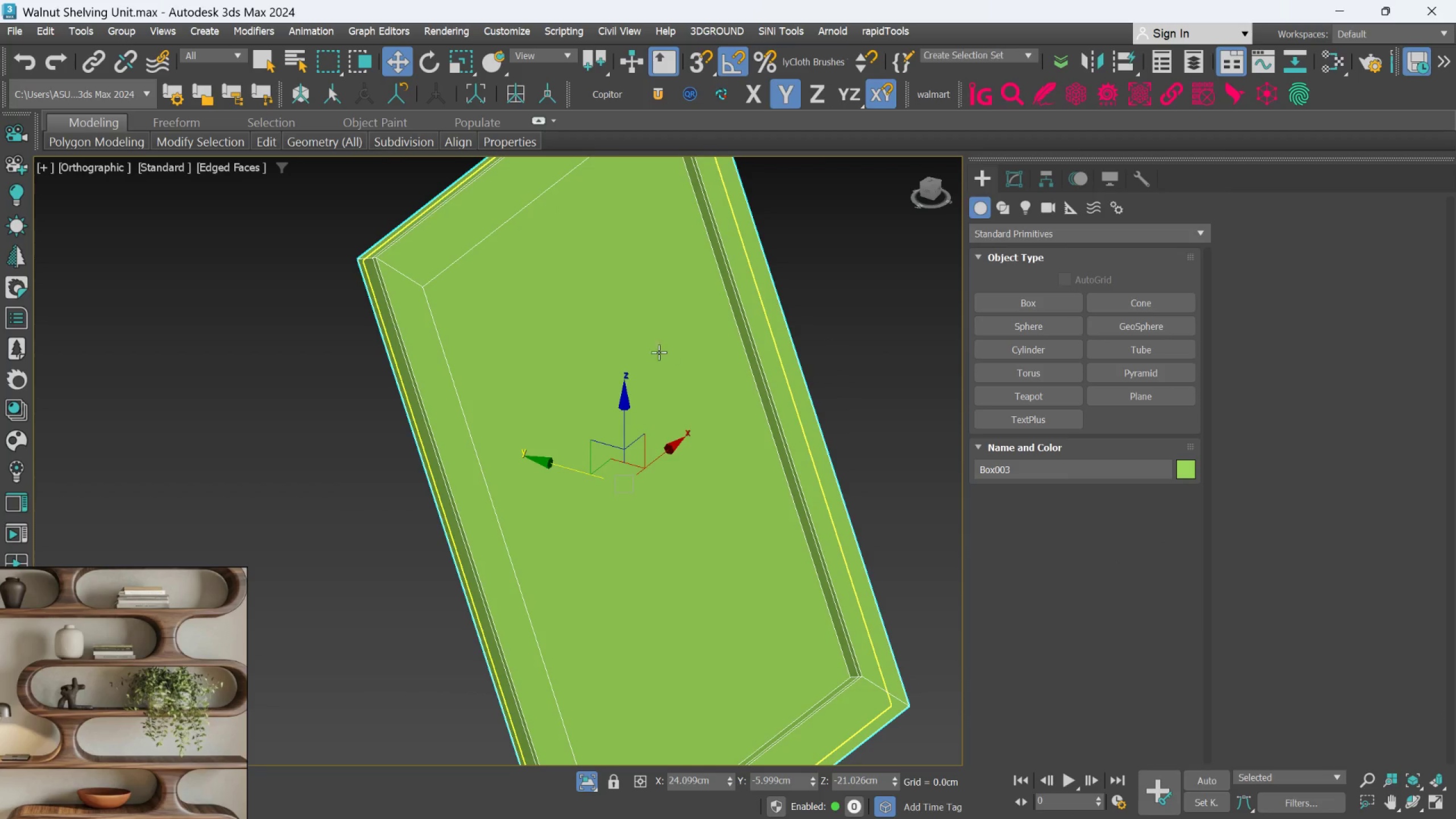 
left_click([658, 353])
 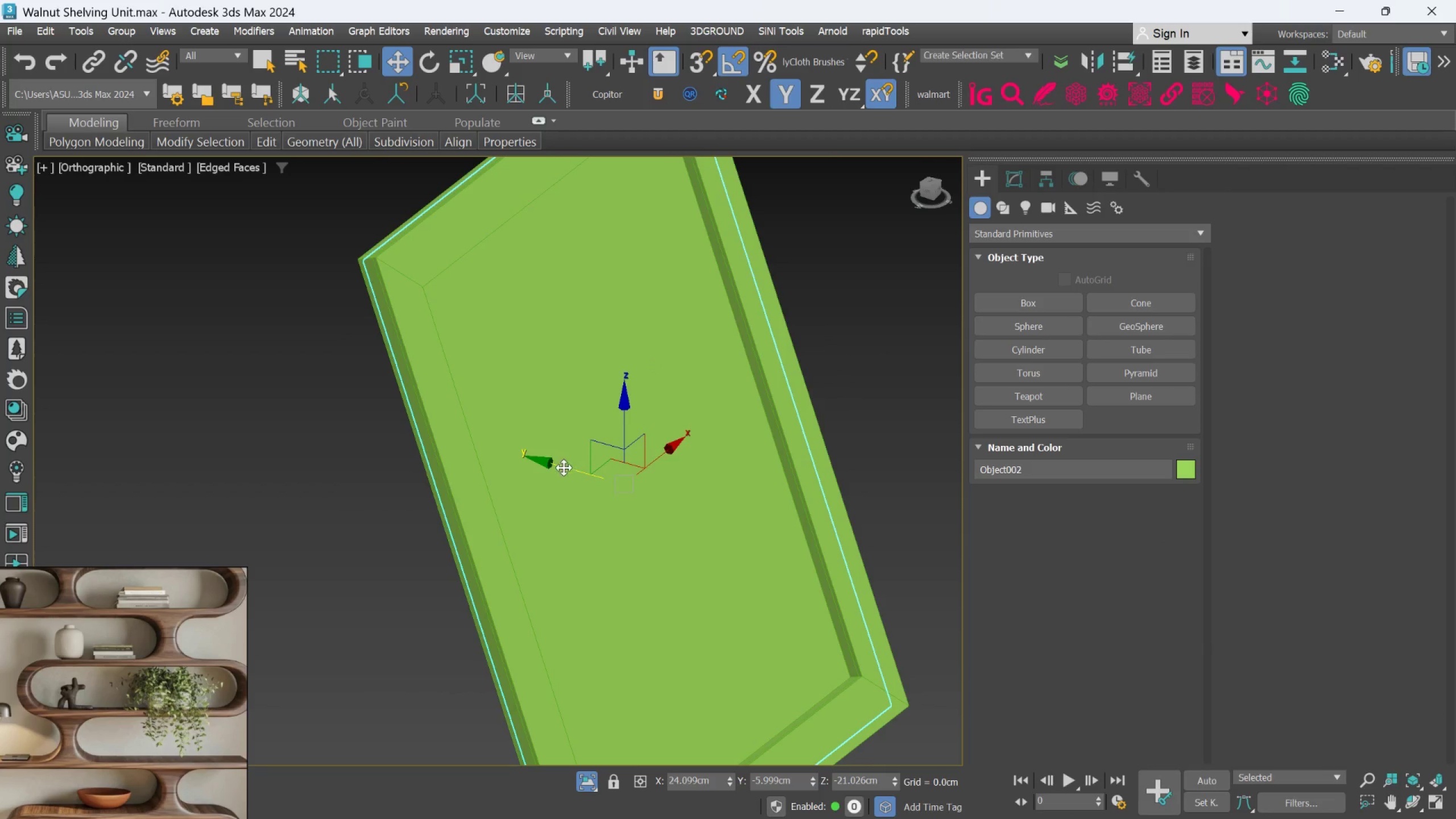 
left_click_drag(start_coordinate=[563, 469], to_coordinate=[573, 487])
 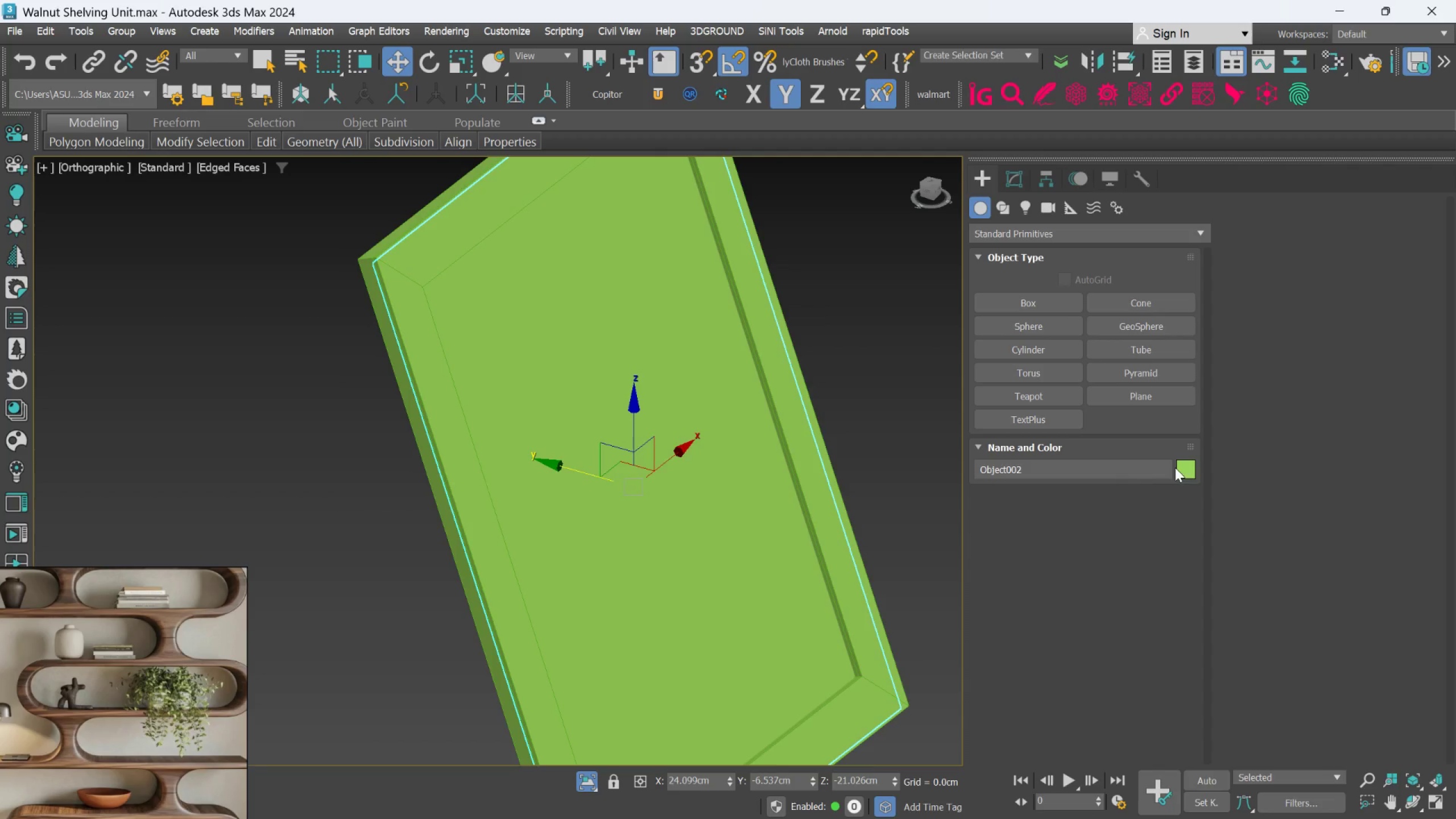 
left_click([1184, 470])
 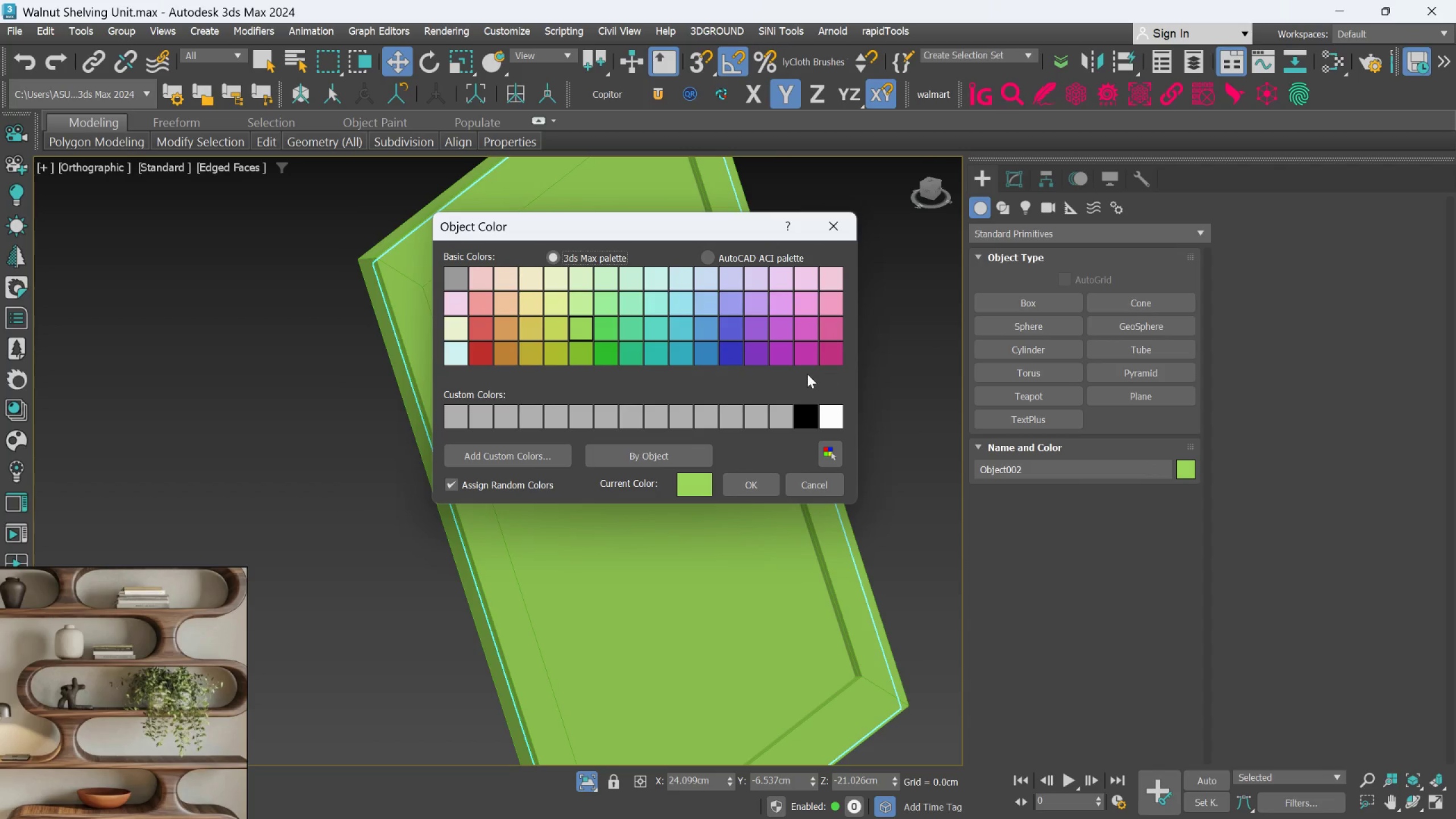 
left_click([791, 362])
 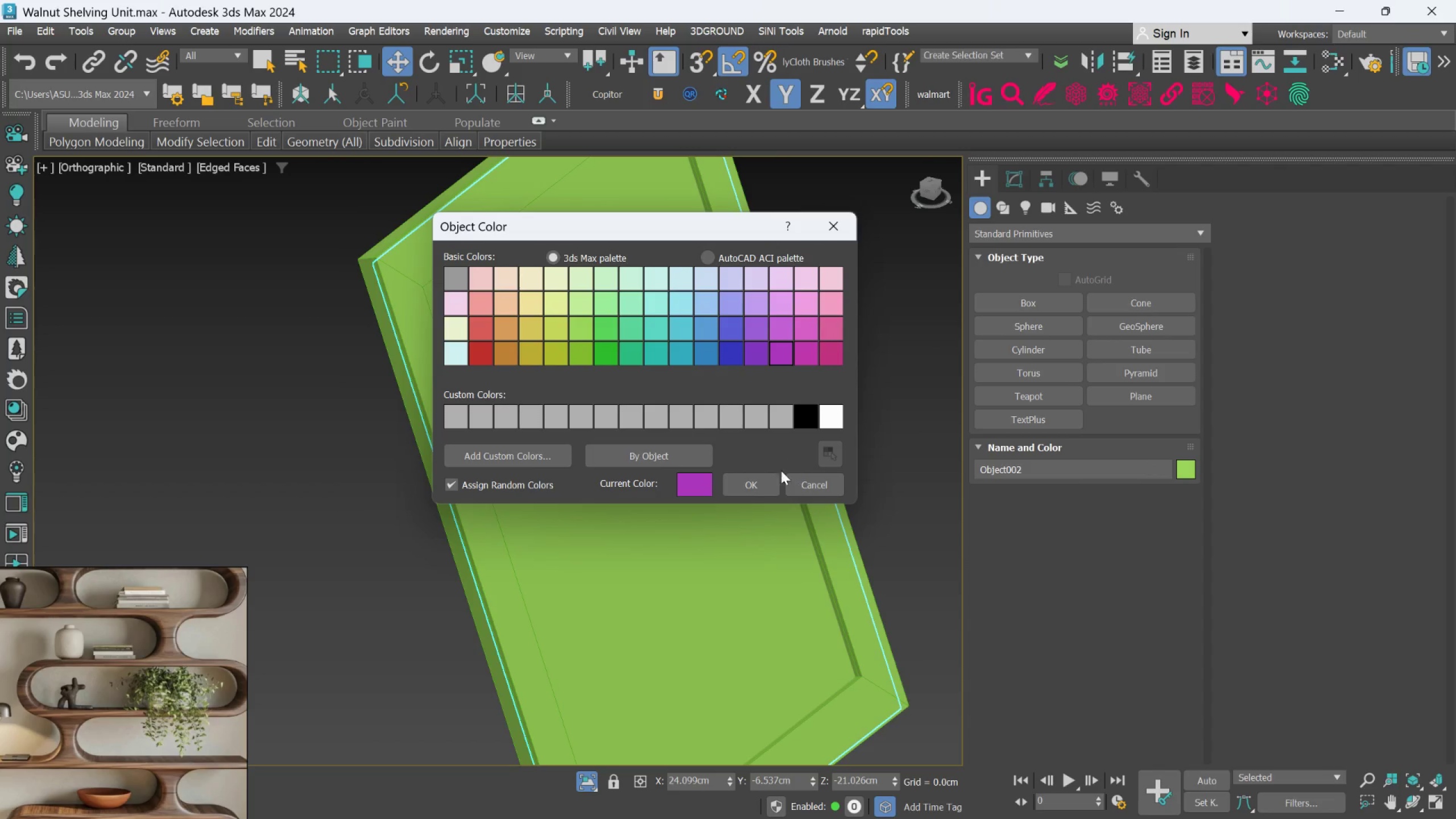 
left_click([752, 487])
 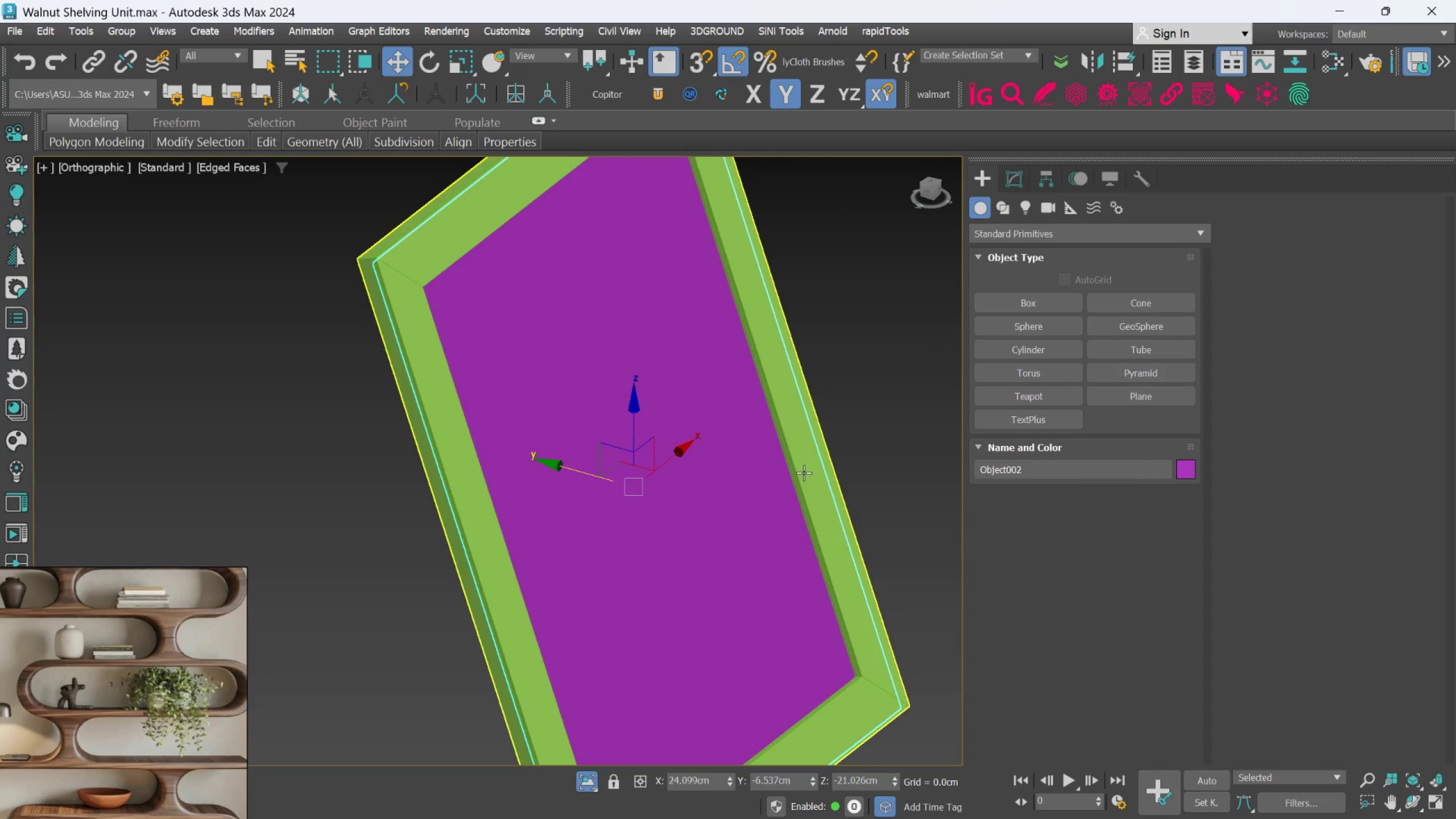 
hold_key(key=AltLeft, duration=0.58)
 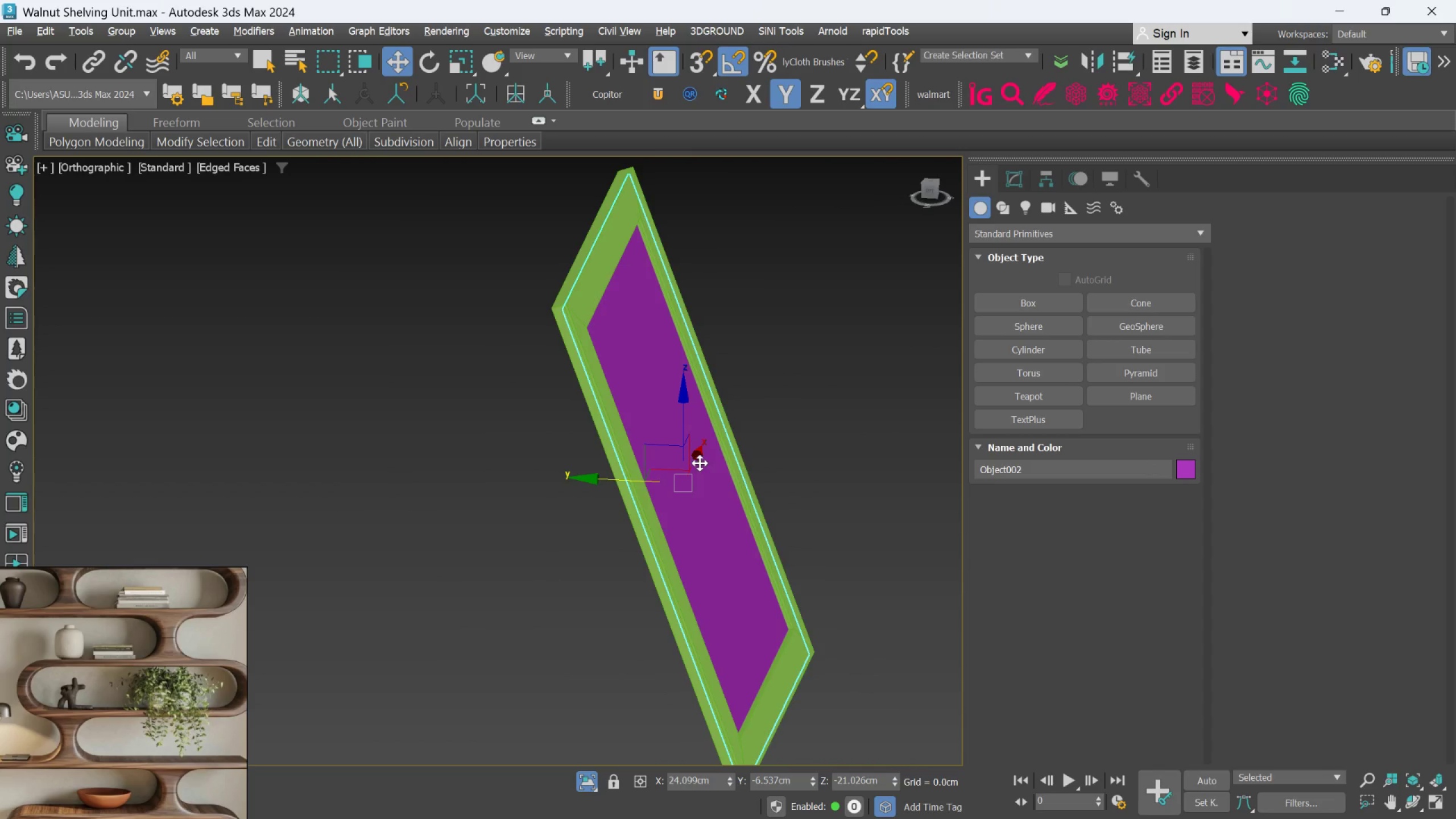 
scroll: coordinate [804, 473], scroll_direction: down, amount: 1.0
 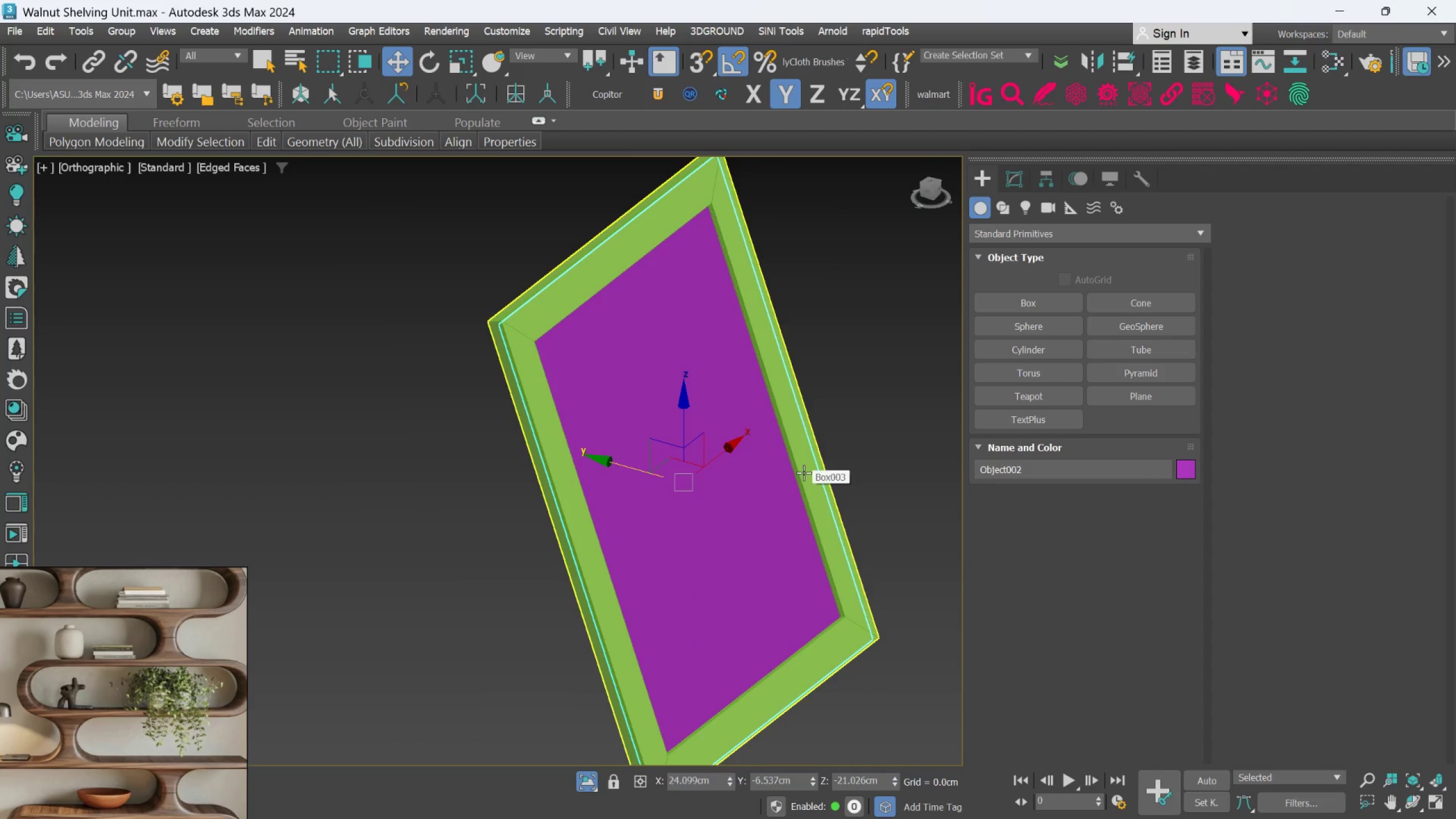 
hold_key(key=AltLeft, duration=0.58)
 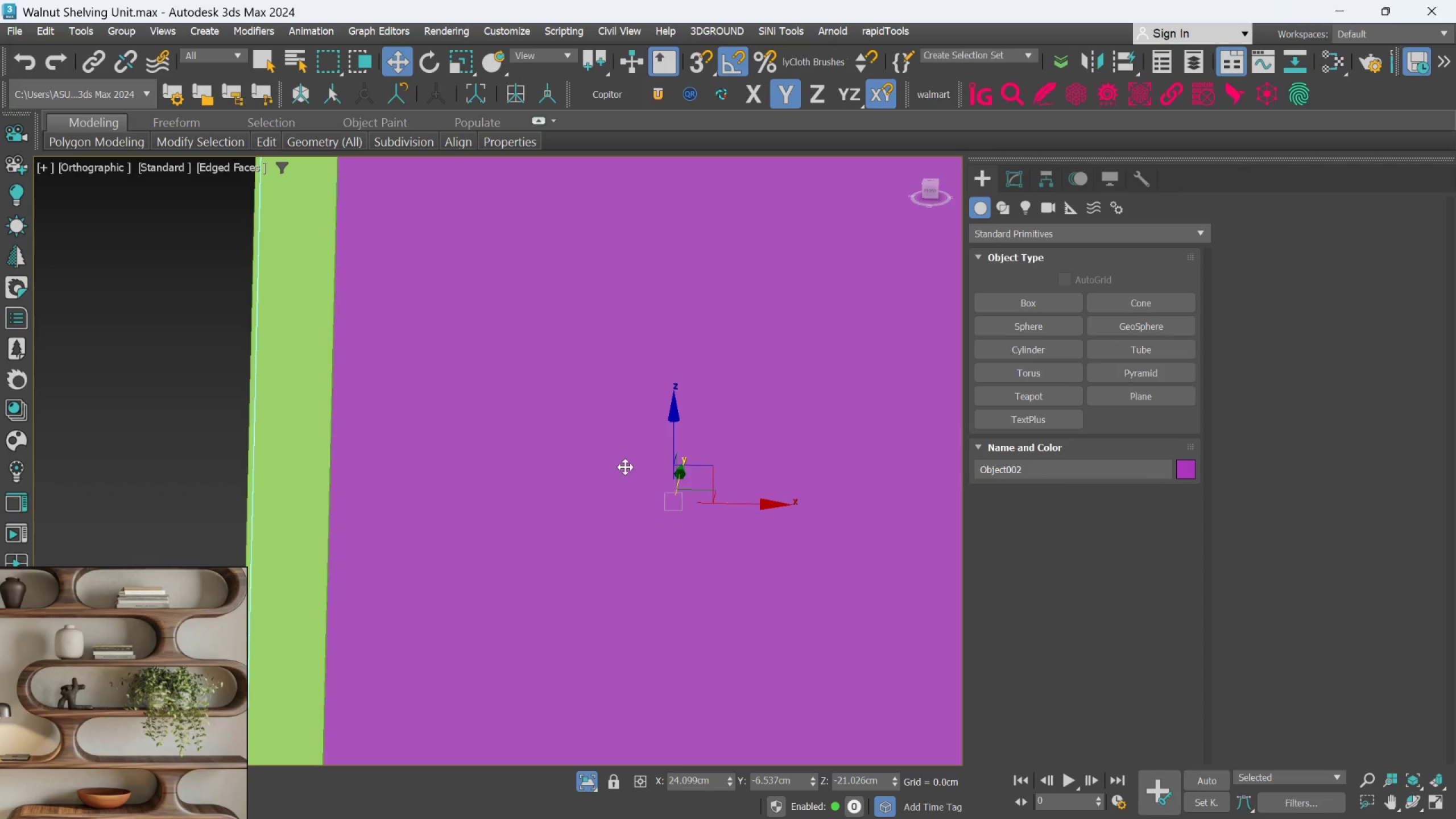 
scroll: coordinate [698, 463], scroll_direction: up, amount: 2.0
 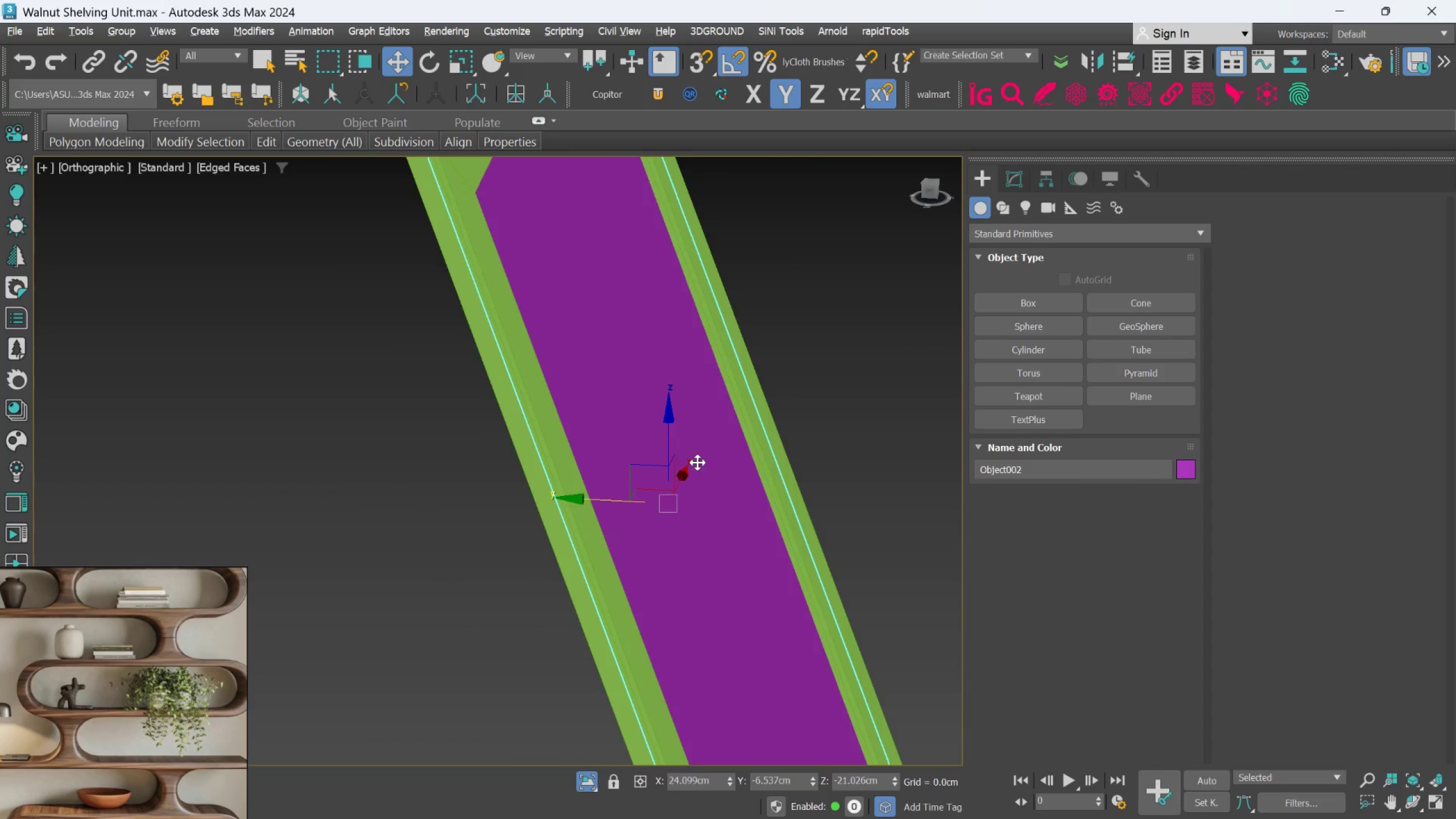 
hold_key(key=AltLeft, duration=0.62)
 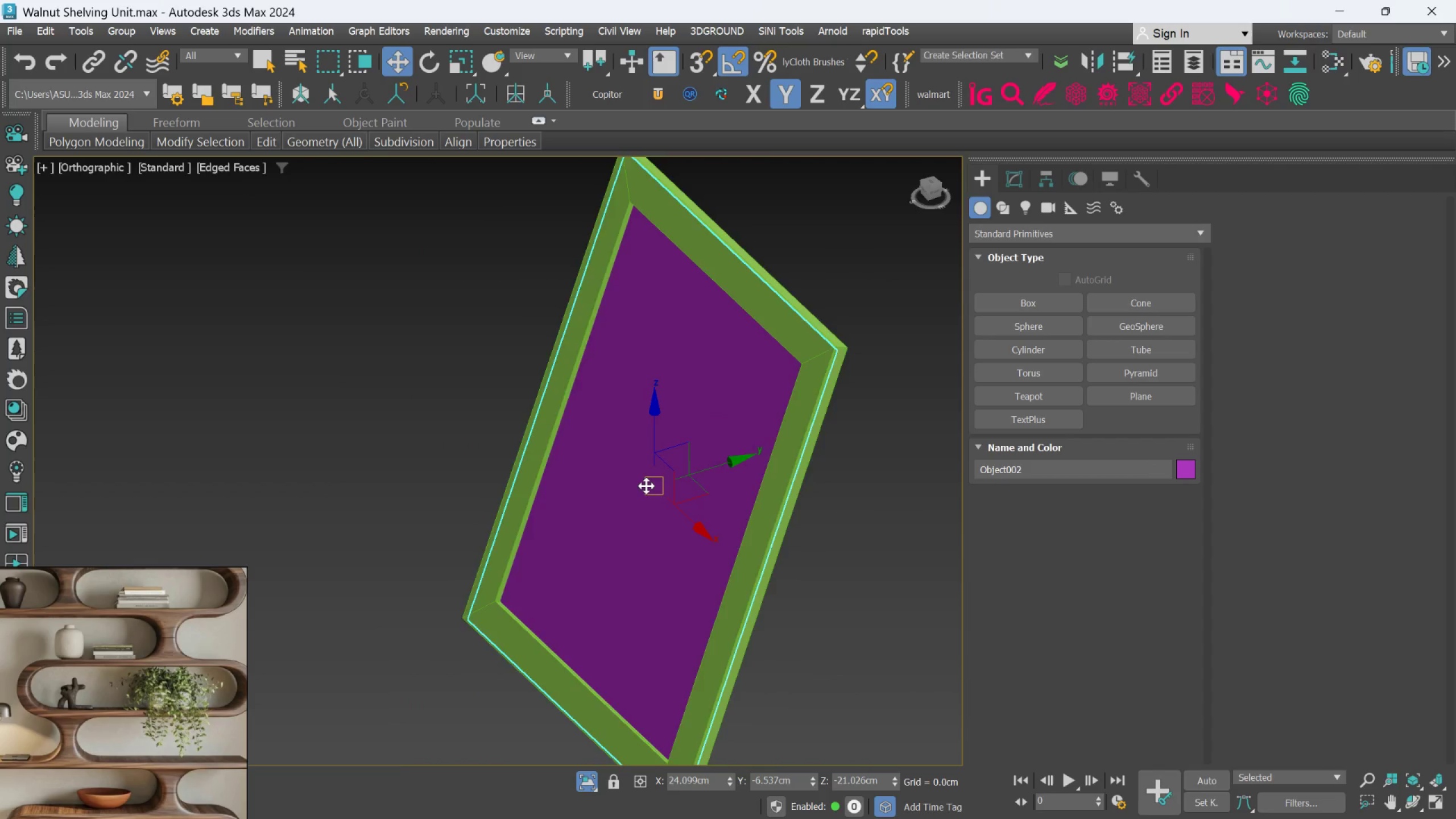 
scroll: coordinate [631, 469], scroll_direction: down, amount: 2.0
 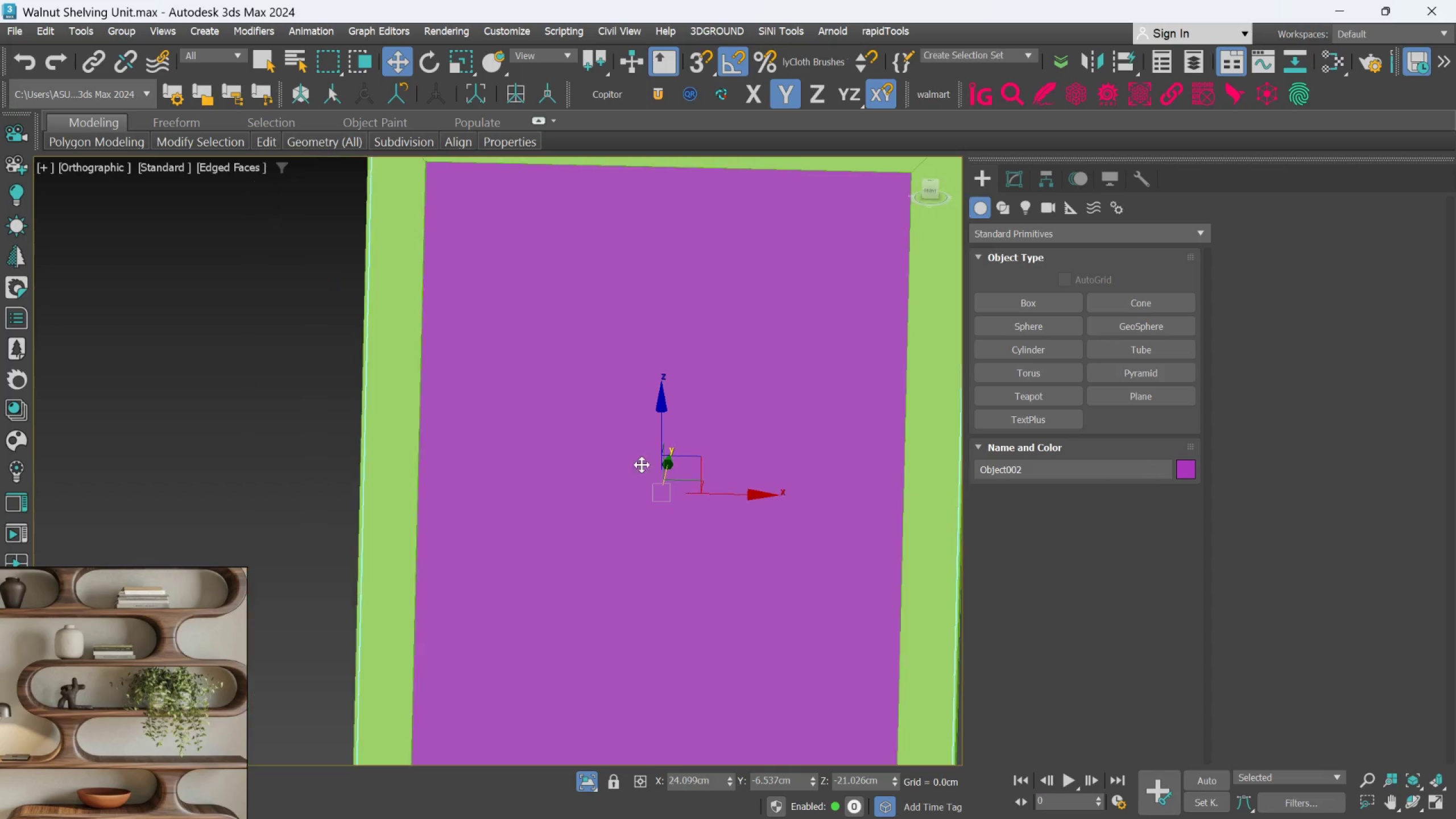 
scroll: coordinate [647, 483], scroll_direction: up, amount: 2.0
 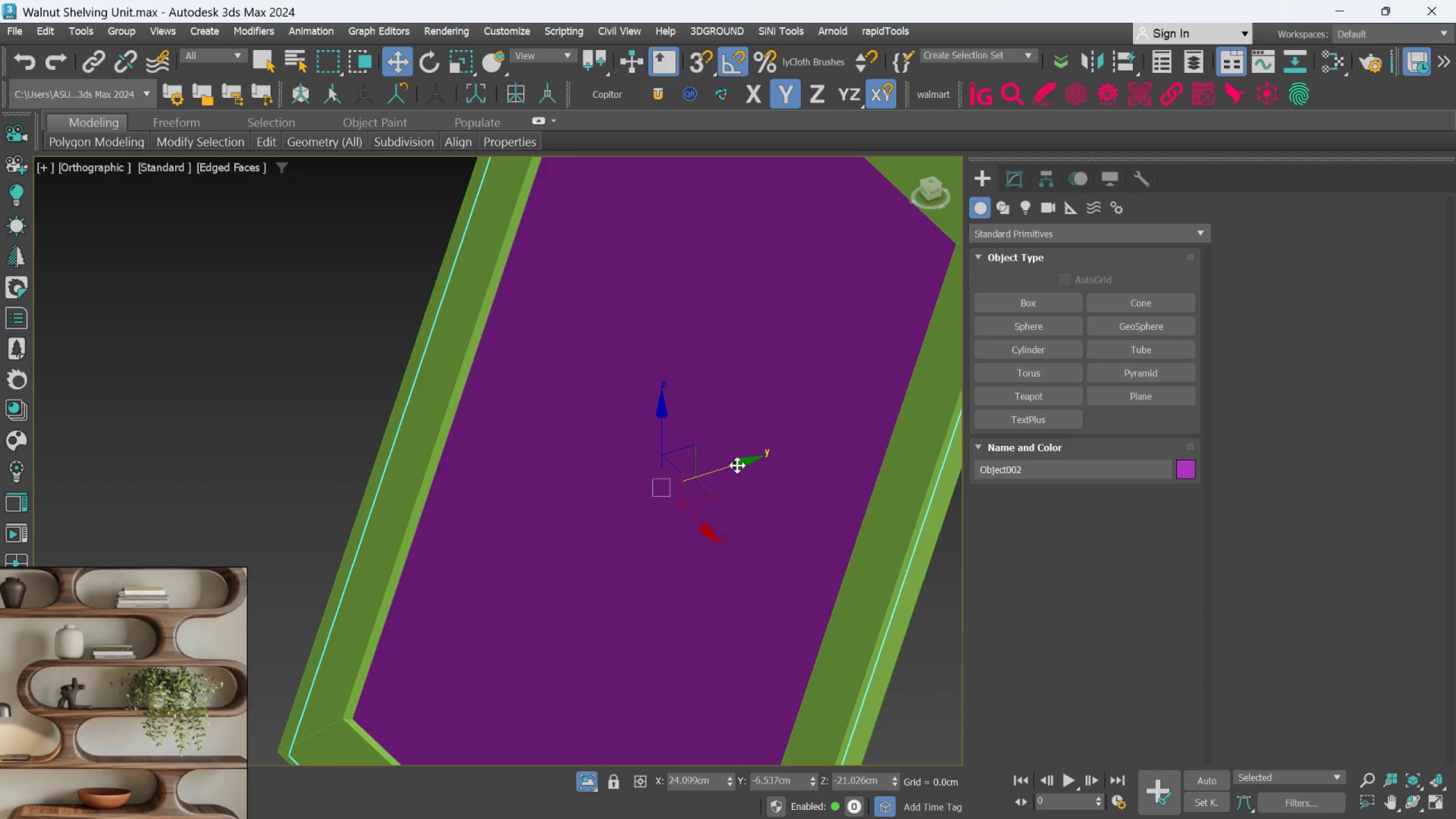 
left_click_drag(start_coordinate=[738, 465], to_coordinate=[737, 476])
 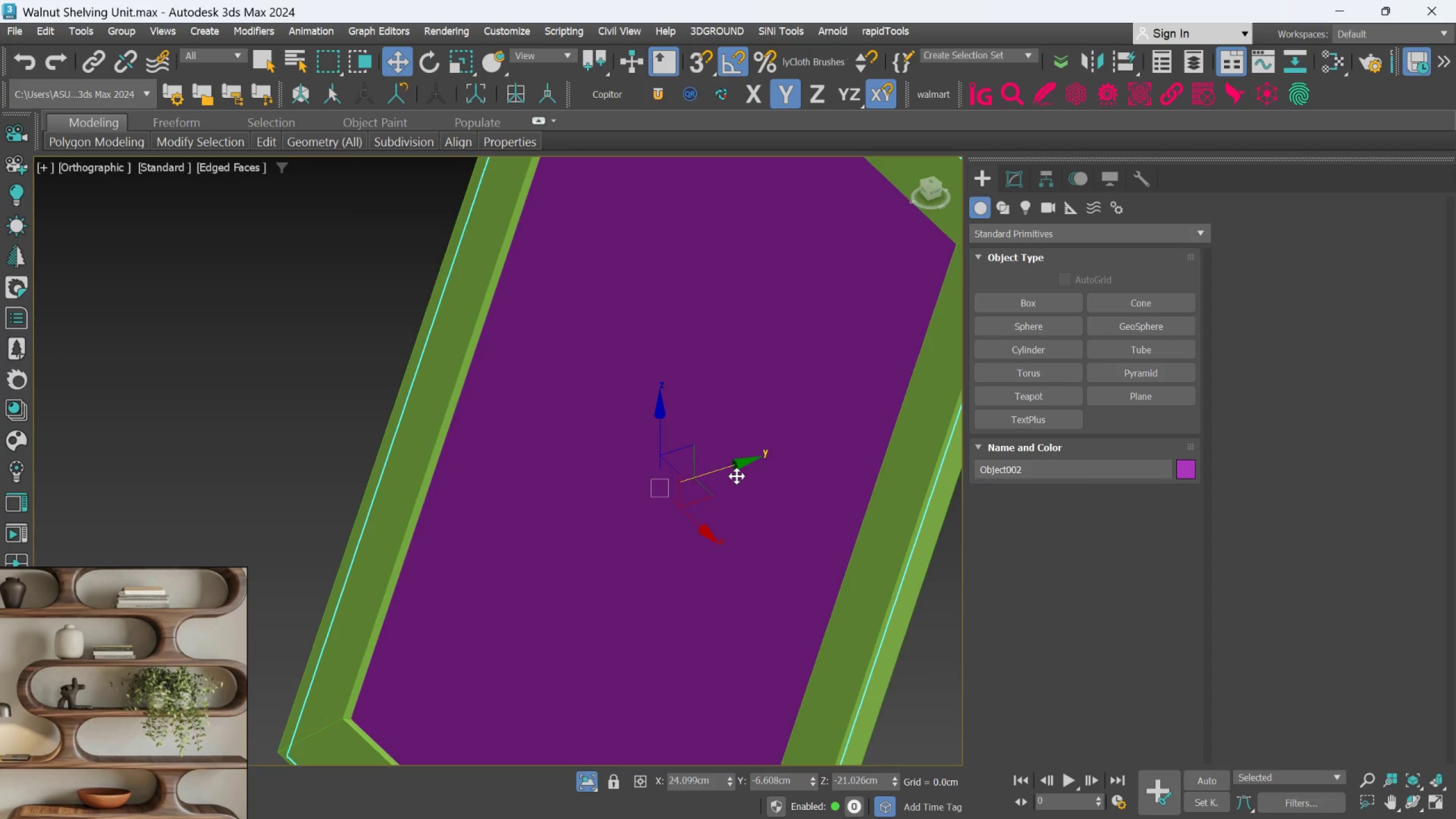 
hold_key(key=AltLeft, duration=0.61)
scroll: coordinate [792, 468], scroll_direction: down, amount: 4.0
 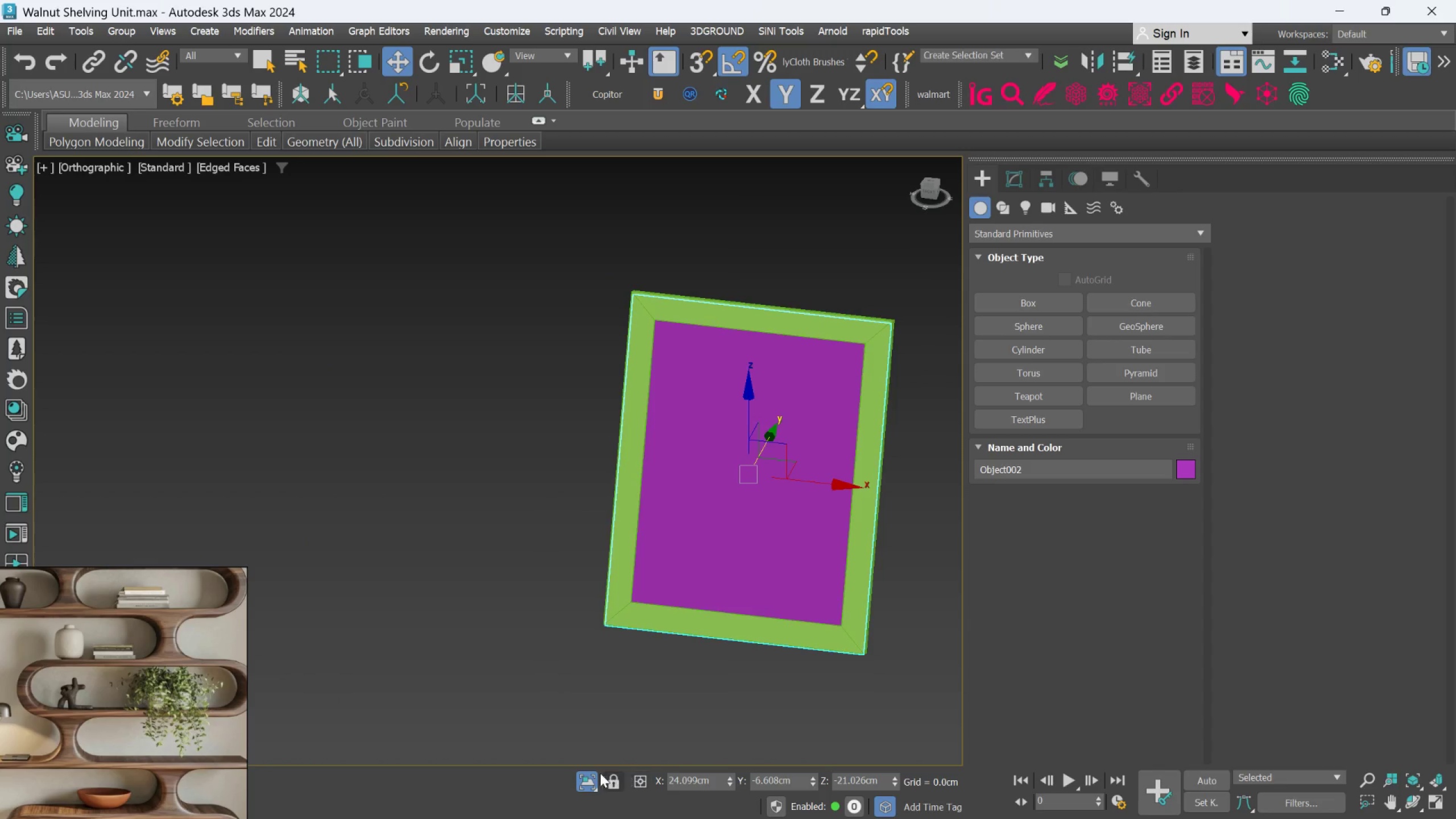 
left_click([592, 775])
 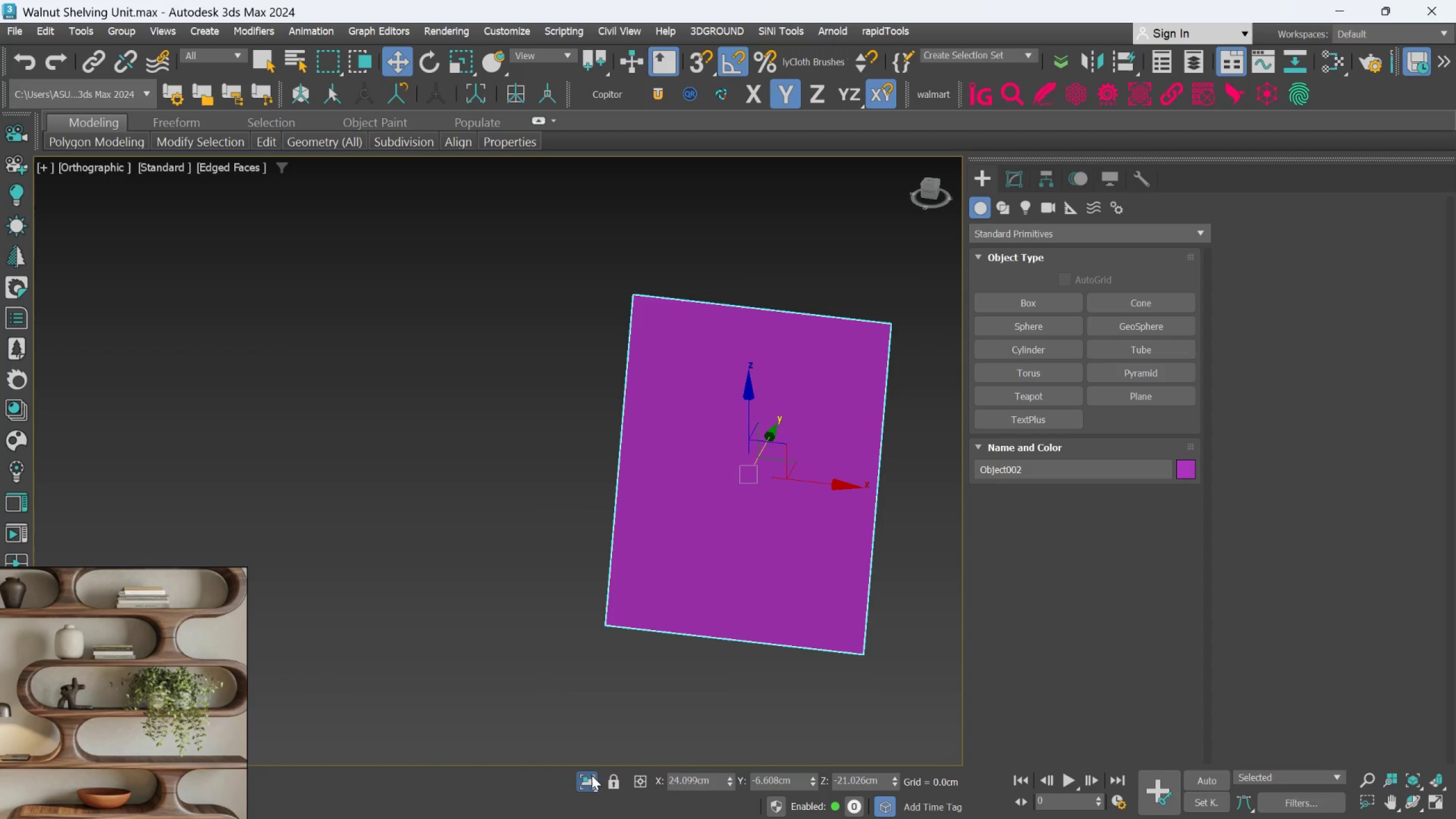 
left_click([592, 775])
 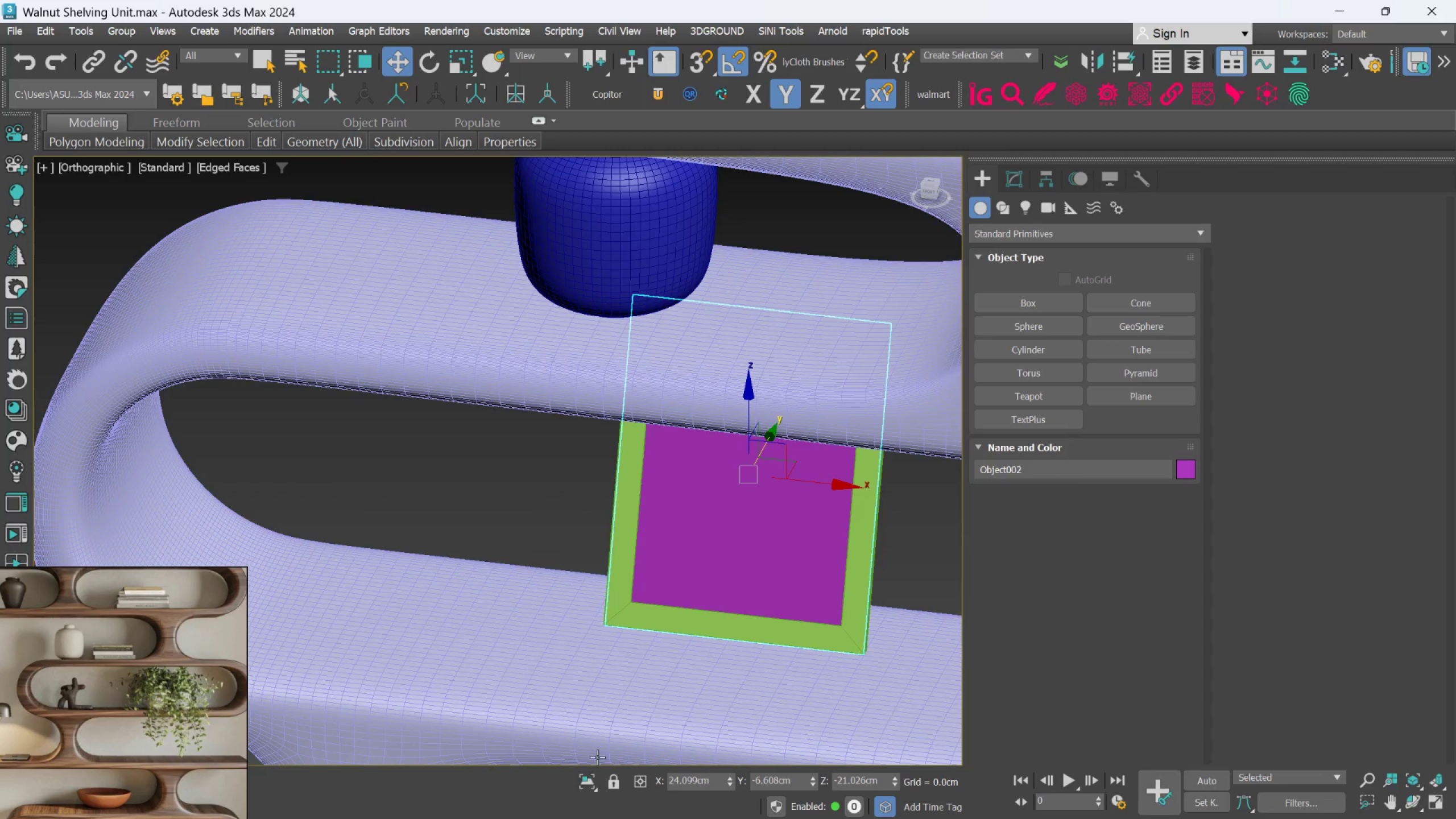 
key(Alt+AltLeft)
 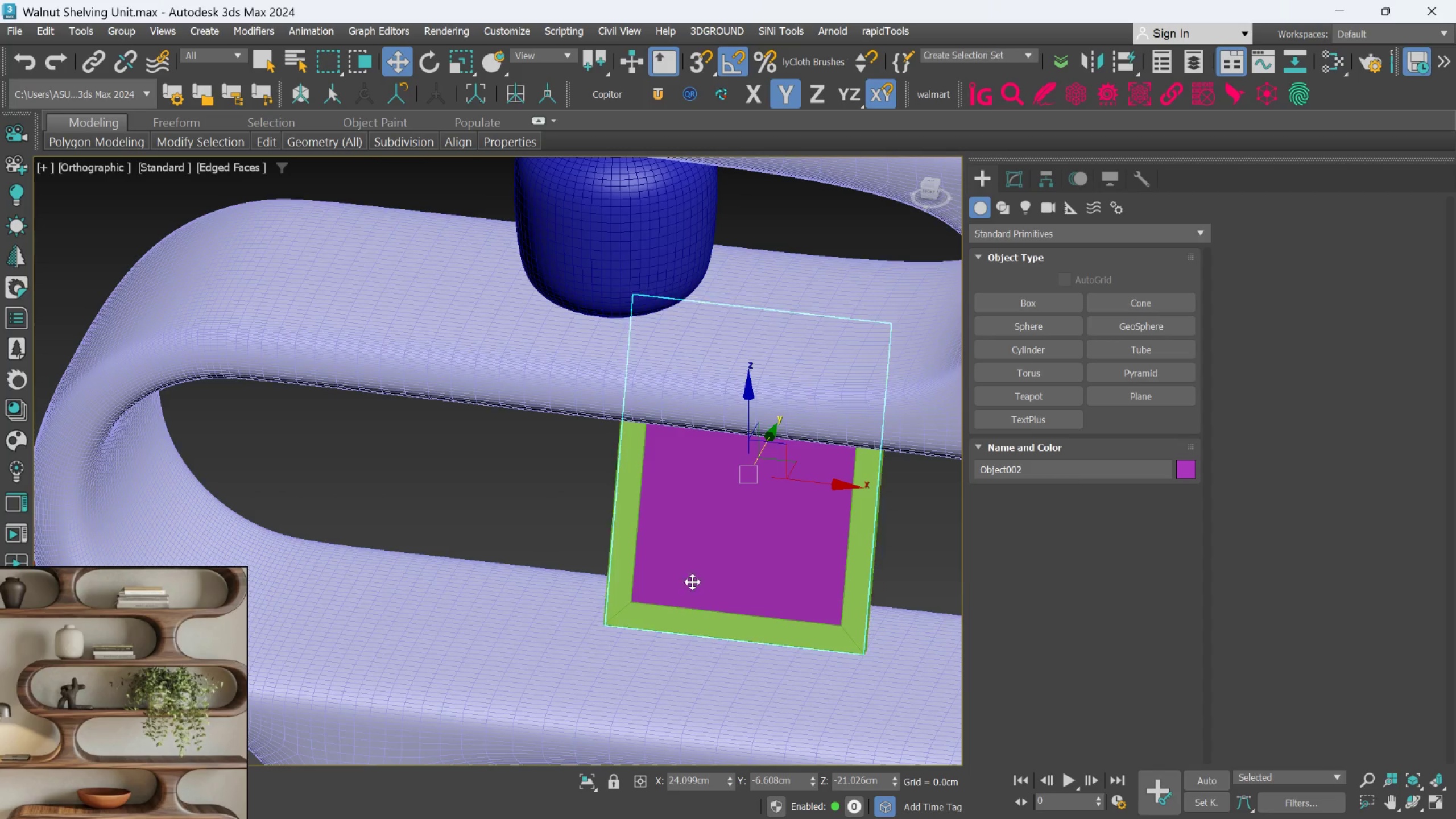 
hold_key(key=AltLeft, duration=0.91)
 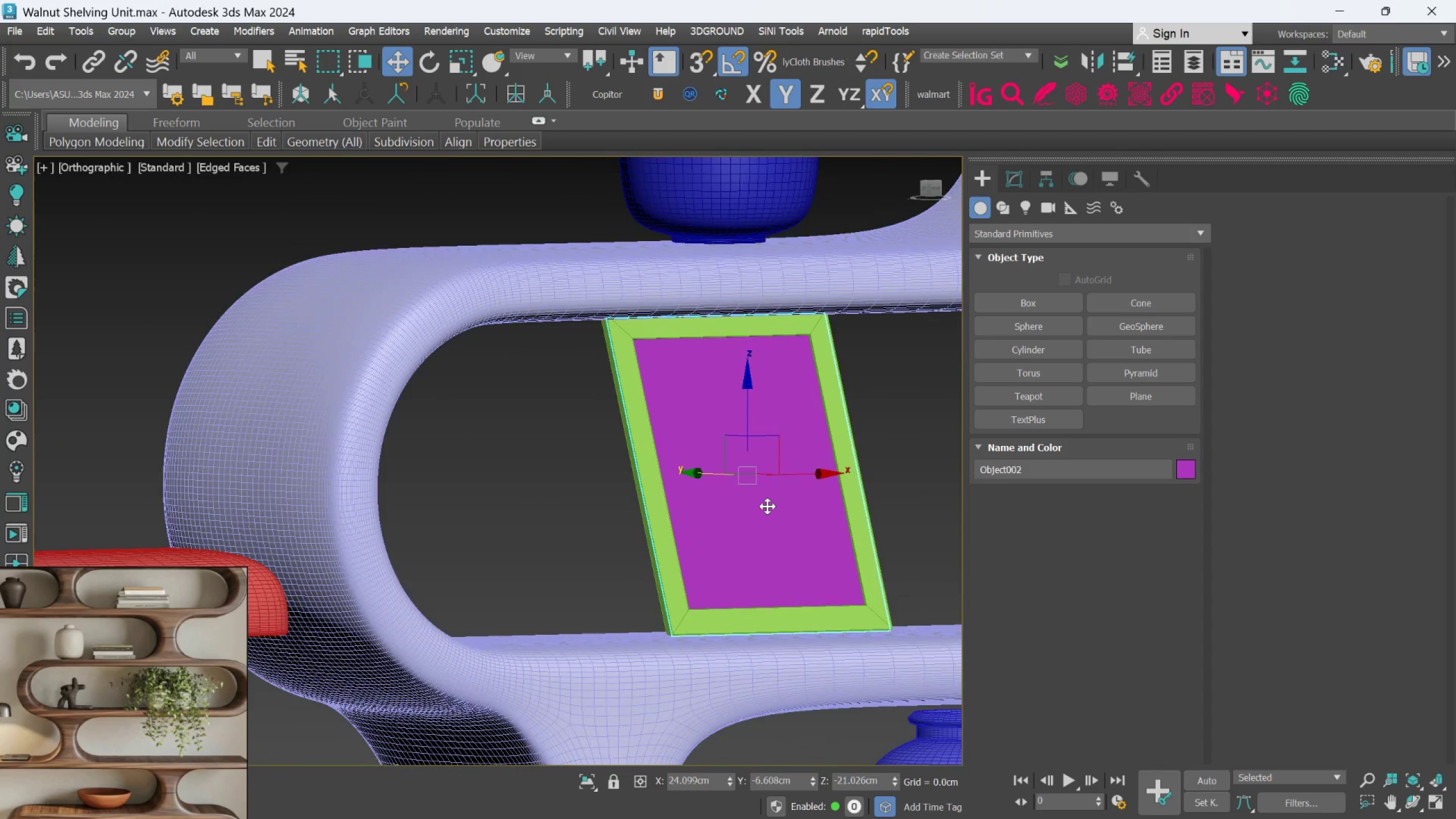 
scroll: coordinate [767, 506], scroll_direction: up, amount: 1.0
 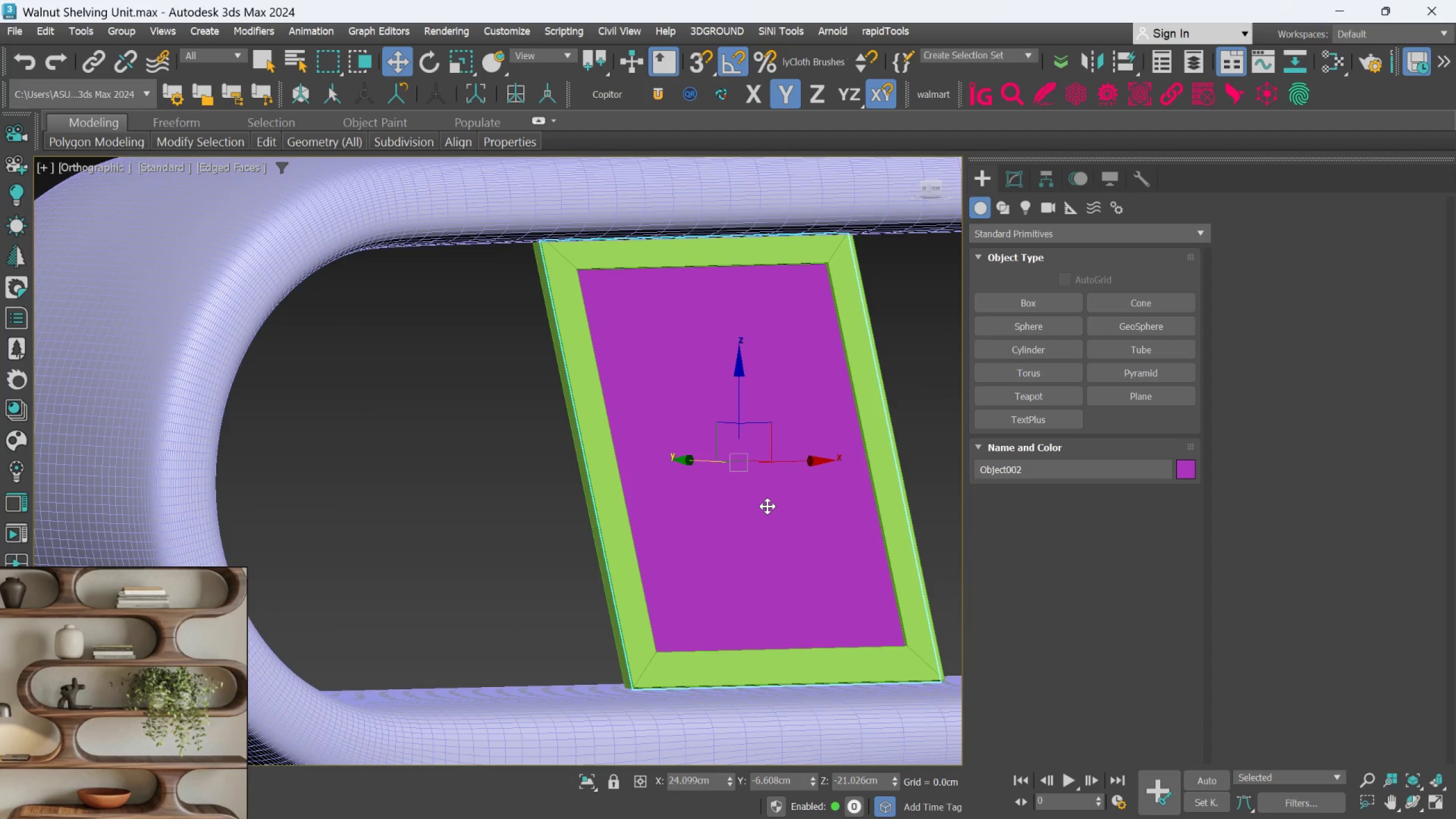 
hold_key(key=AltLeft, duration=0.75)
 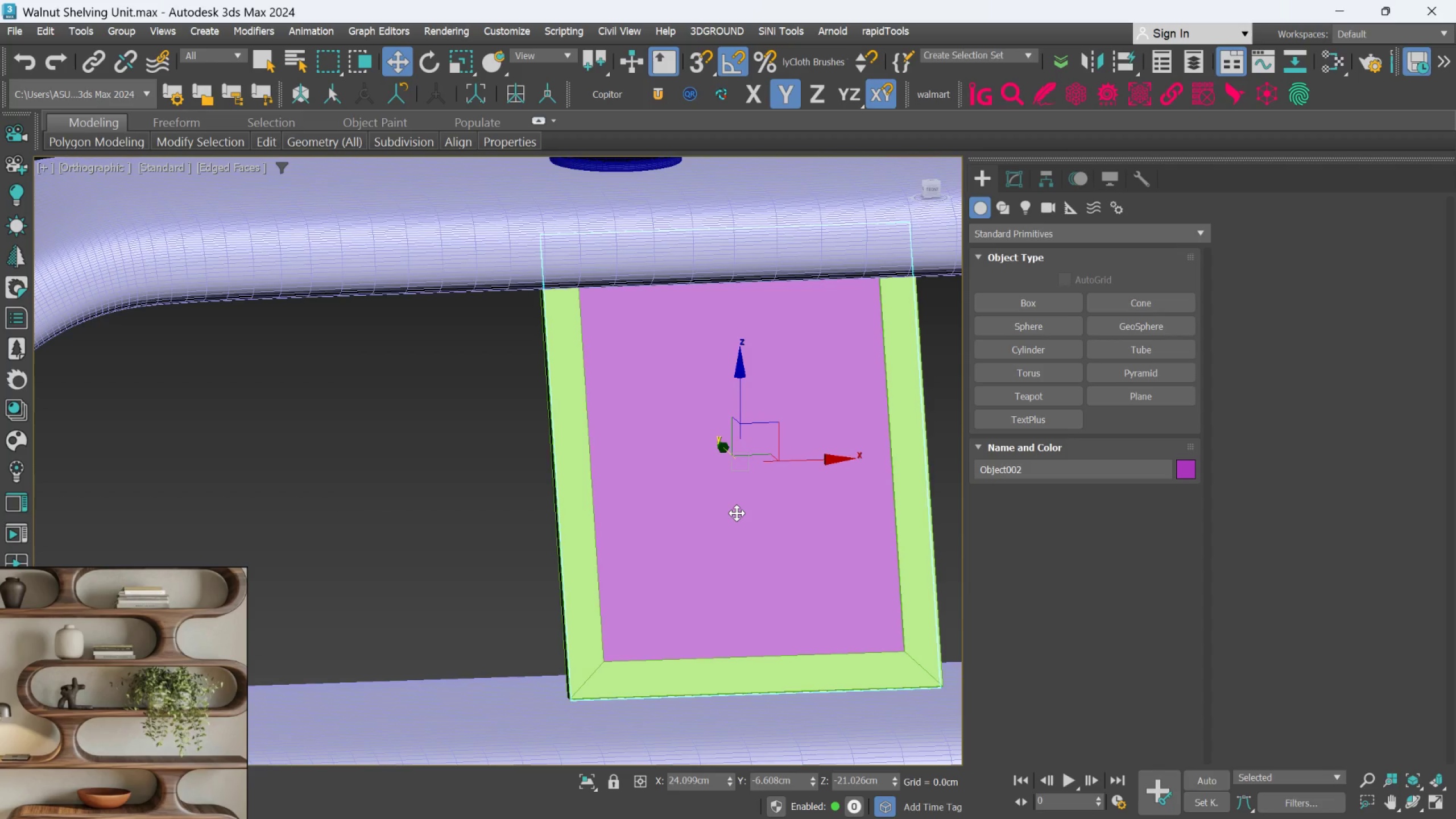 
key(Control+Z)
 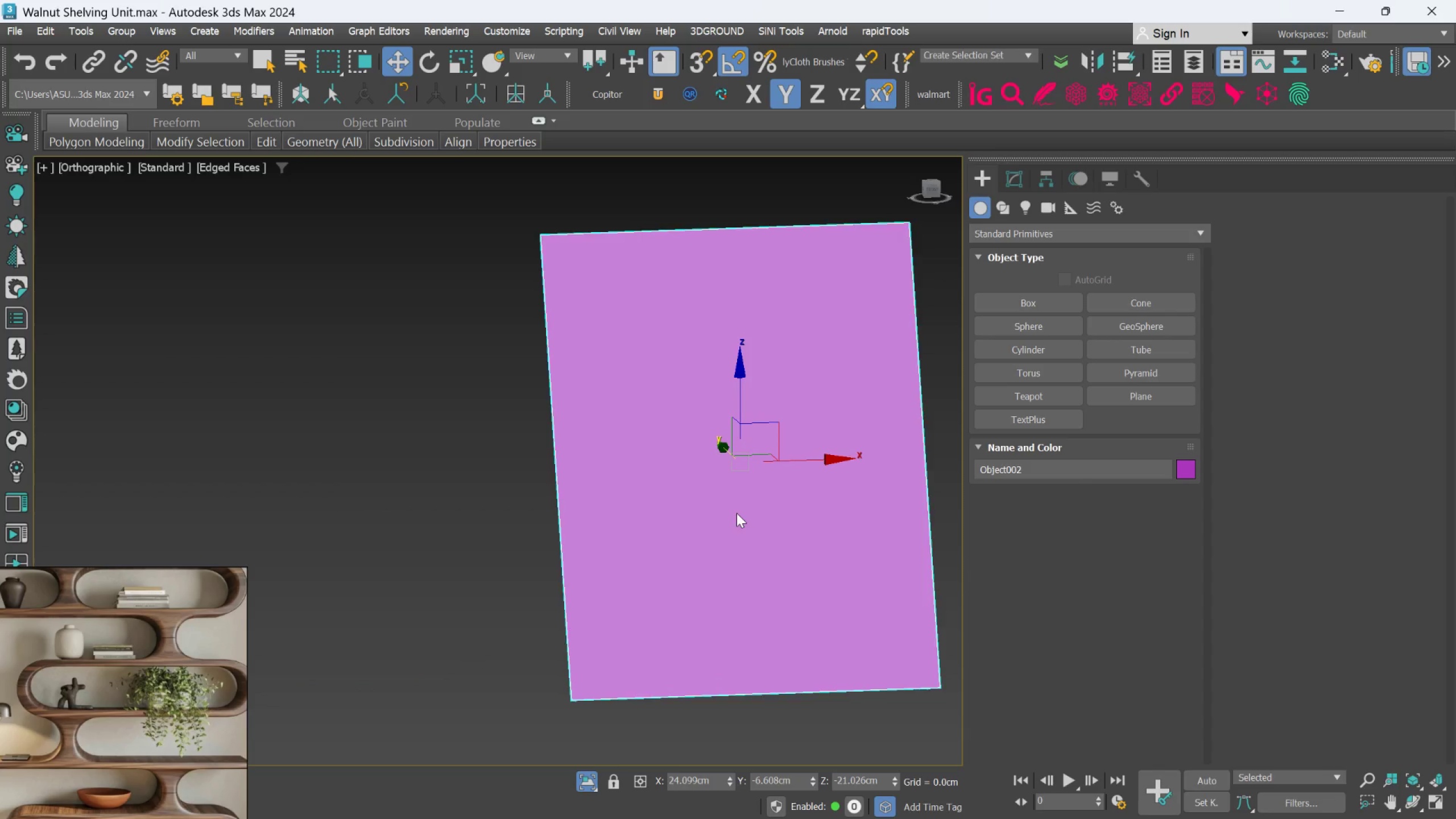 
key(Control+Z)
 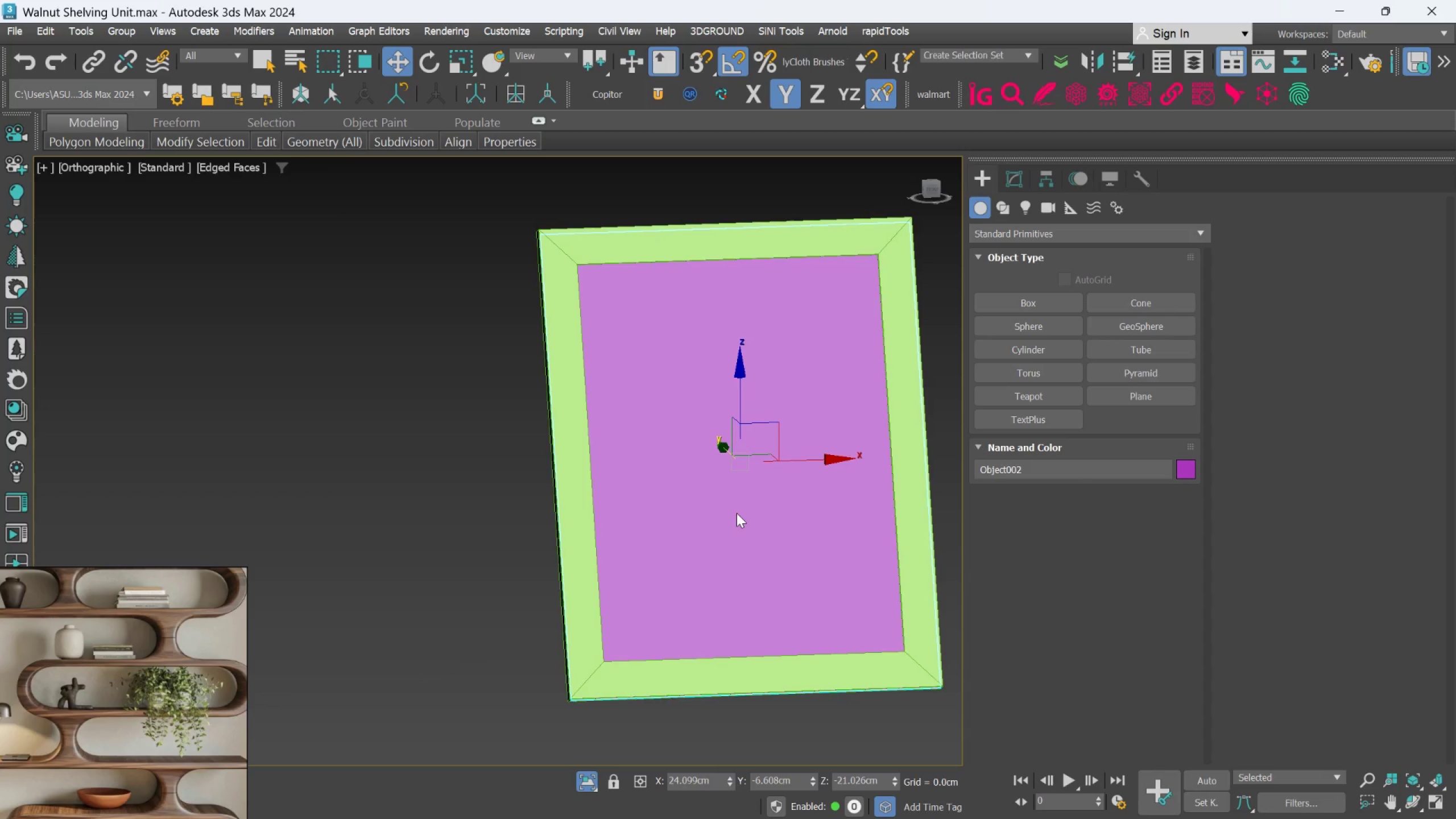 
key(Control+Z)
 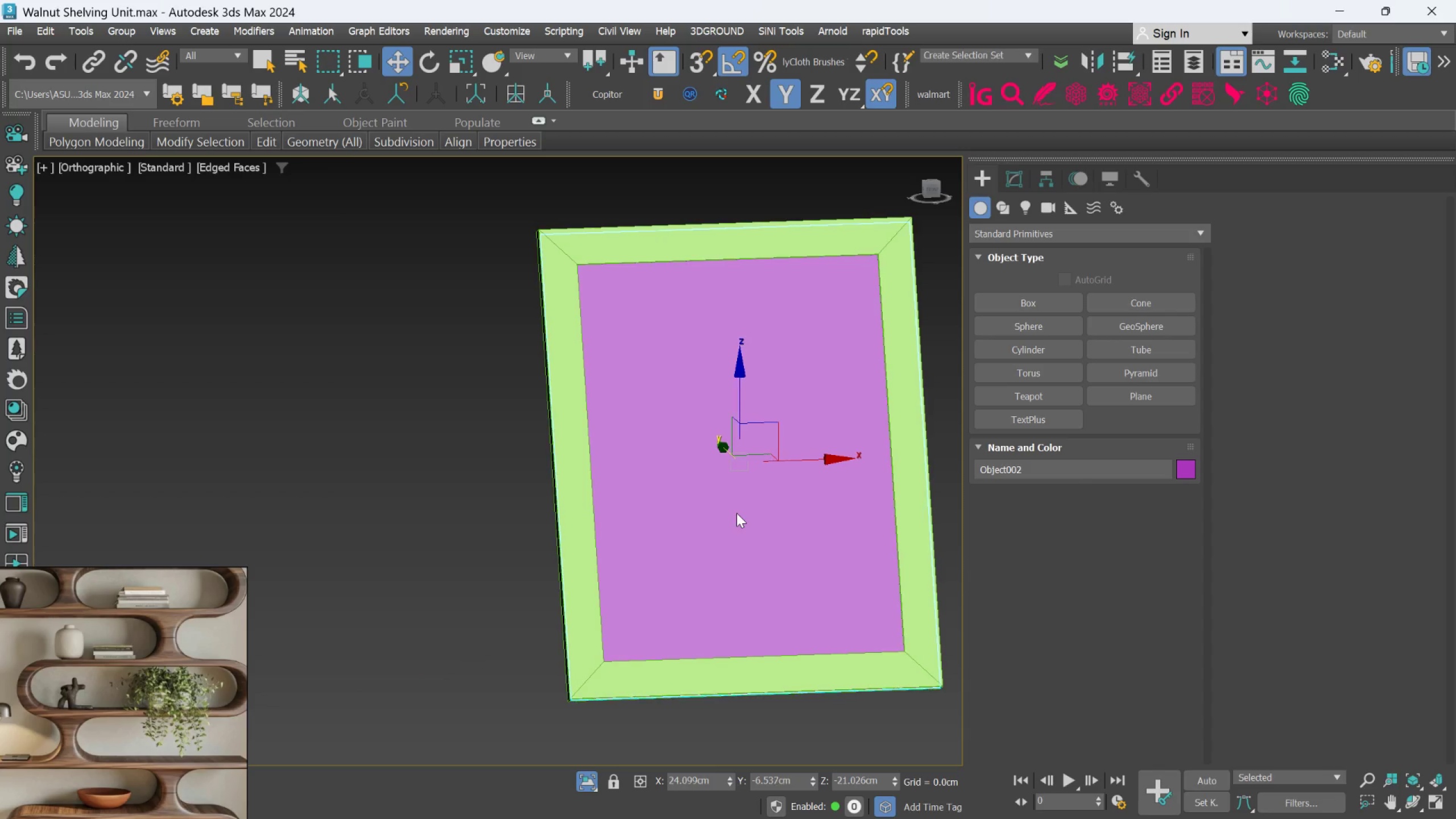 
key(Control+Z)
 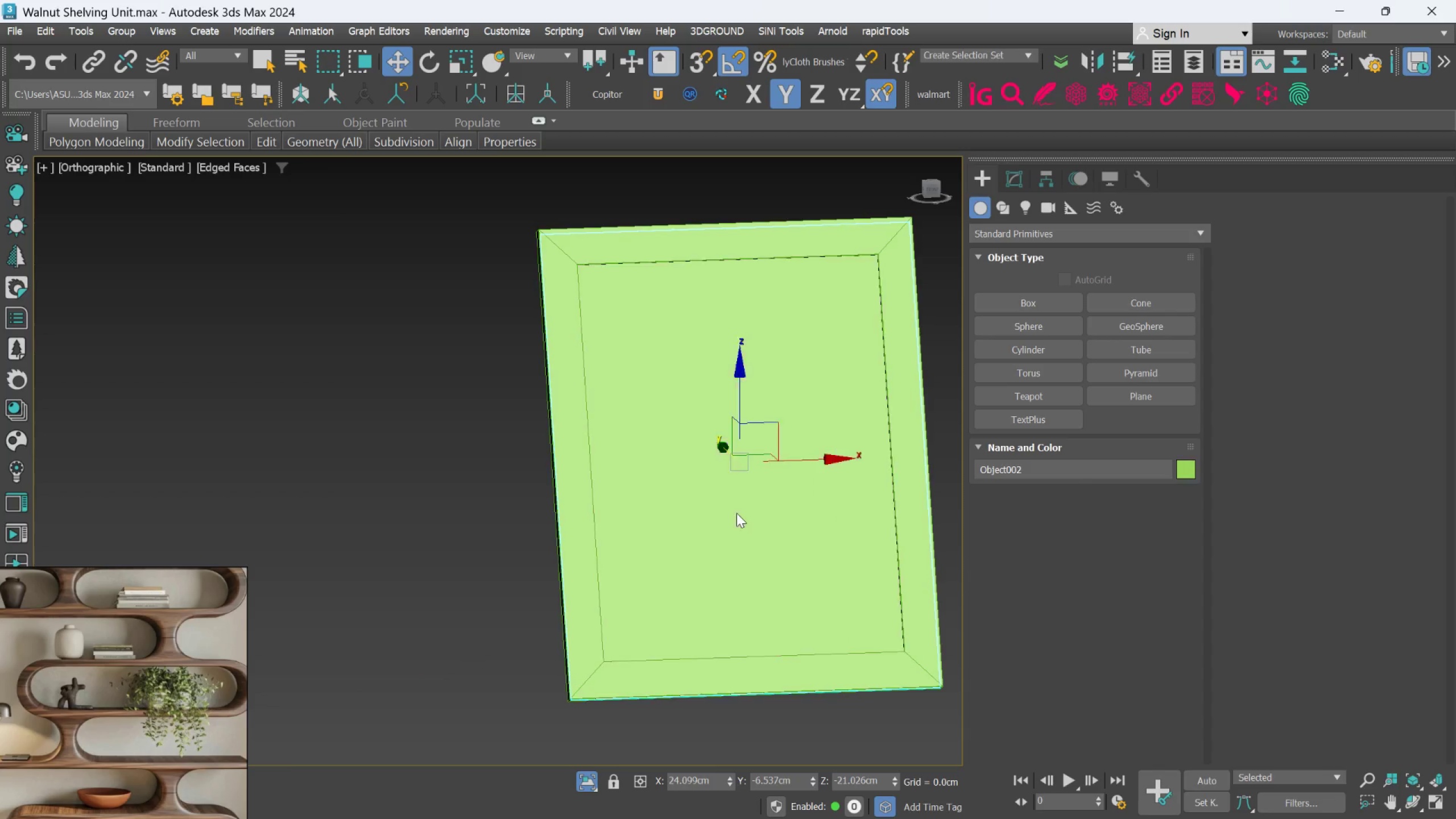 
key(Control+Z)
 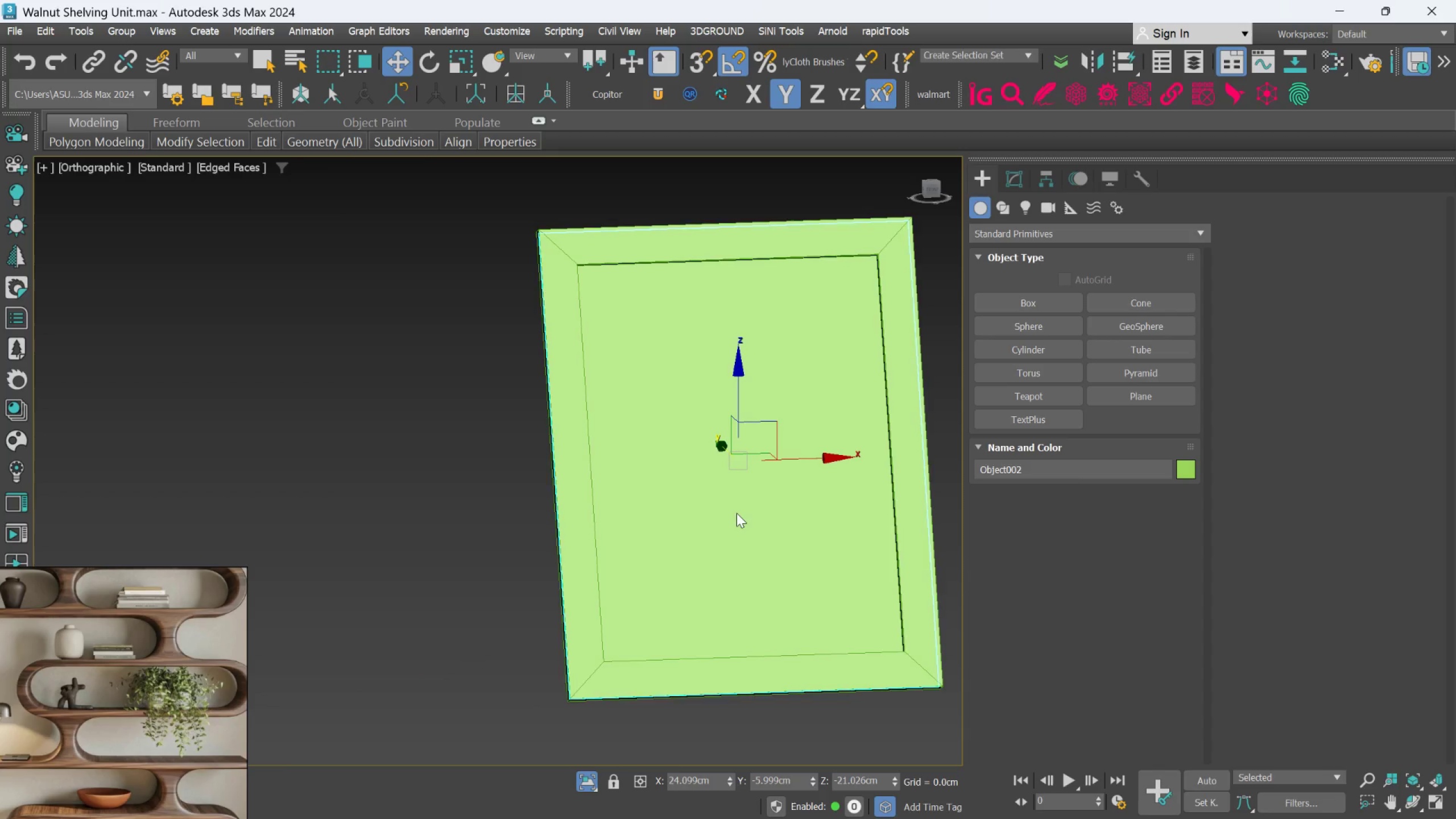 
key(Control+Z)
 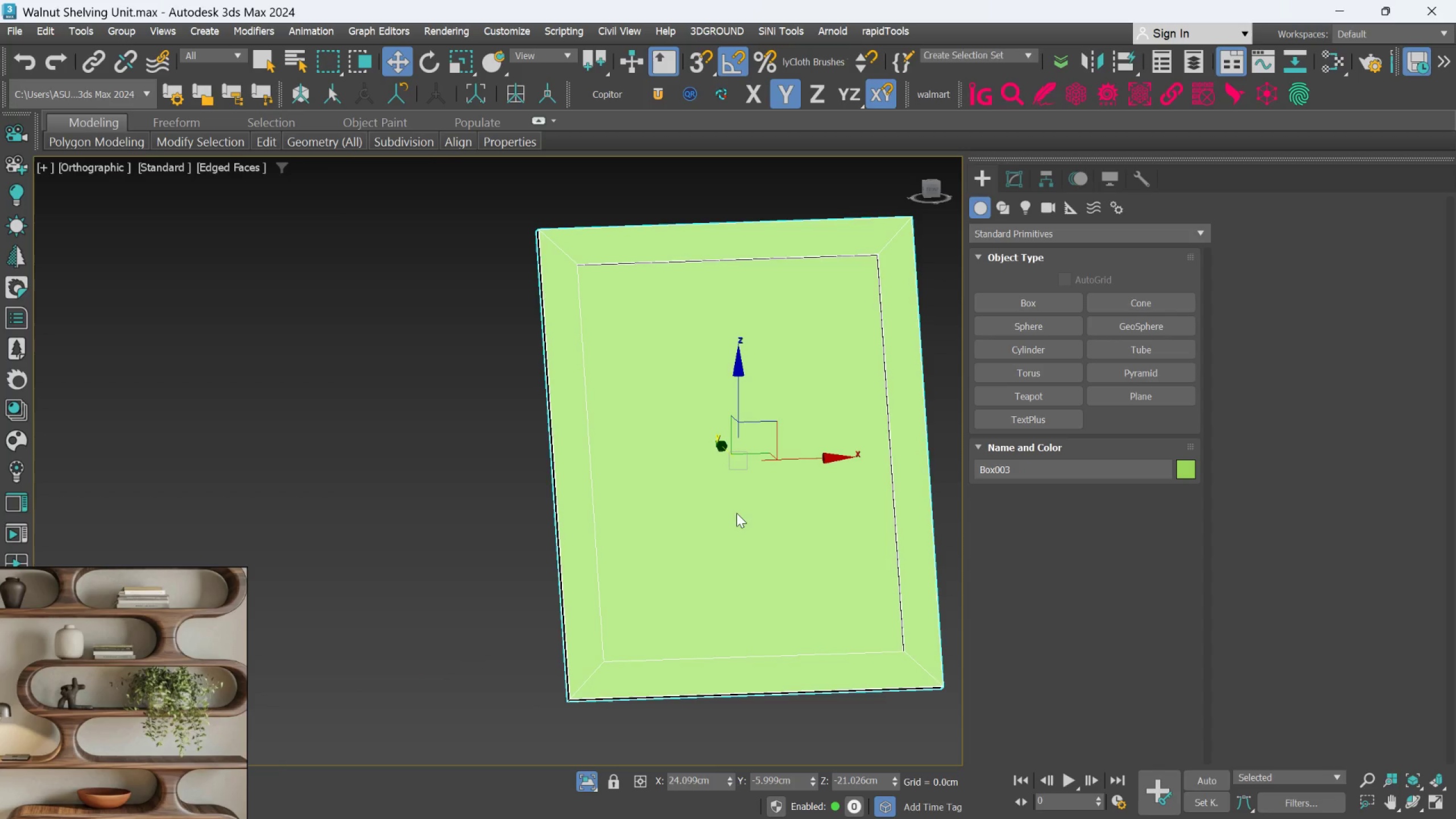 
key(Control+Z)
 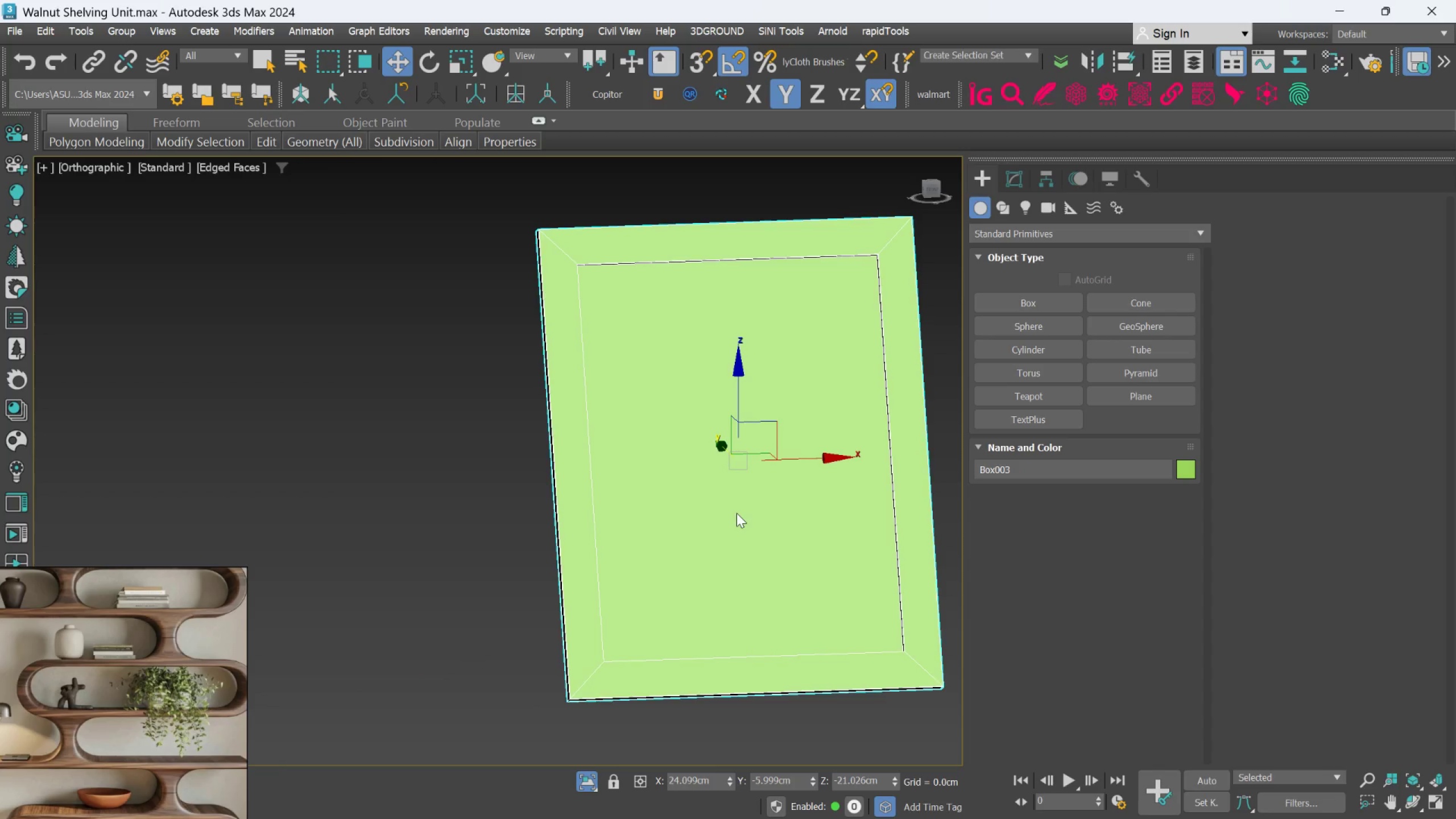 
key(Control+Z)
 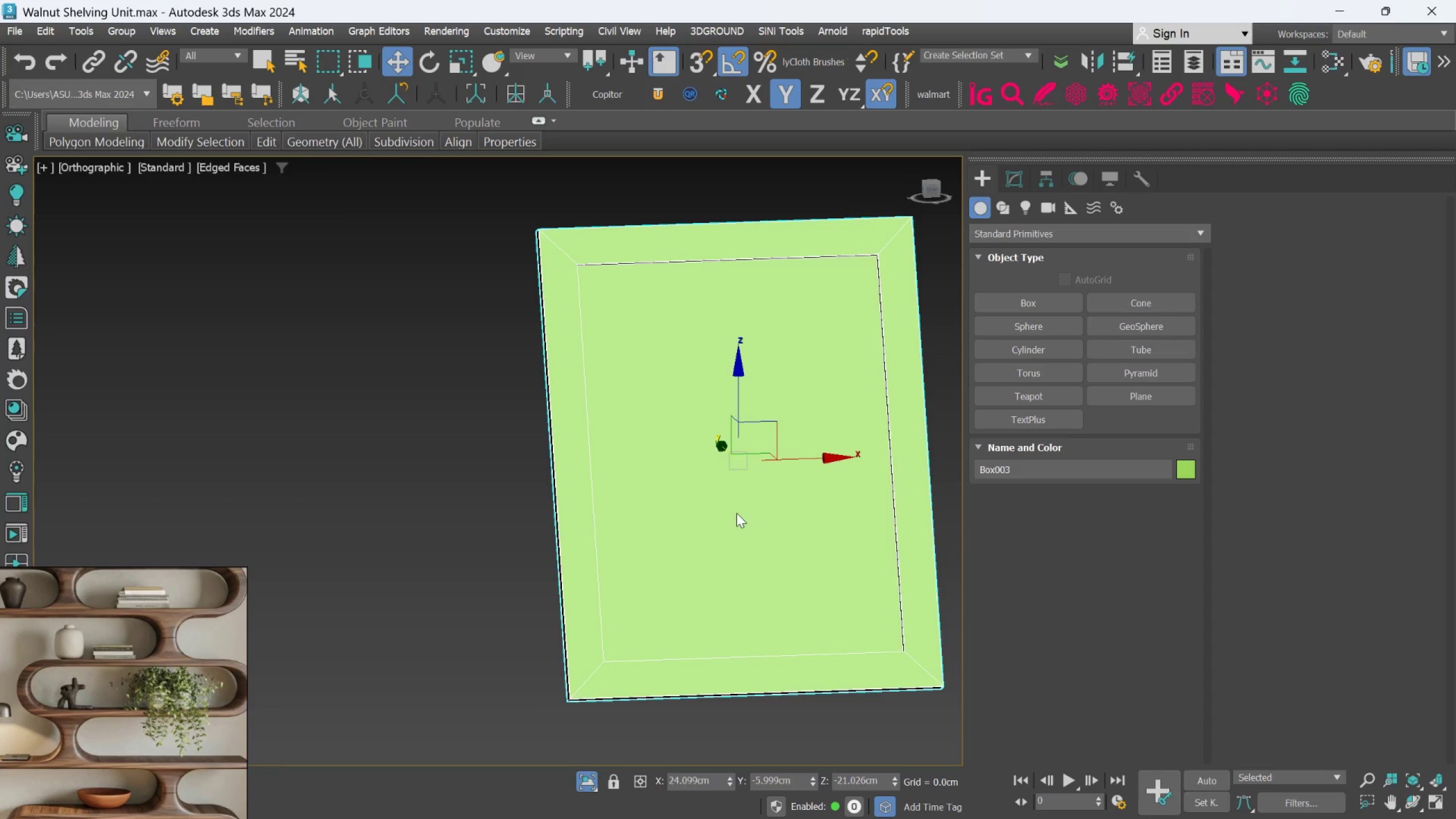 
key(Control+Z)
 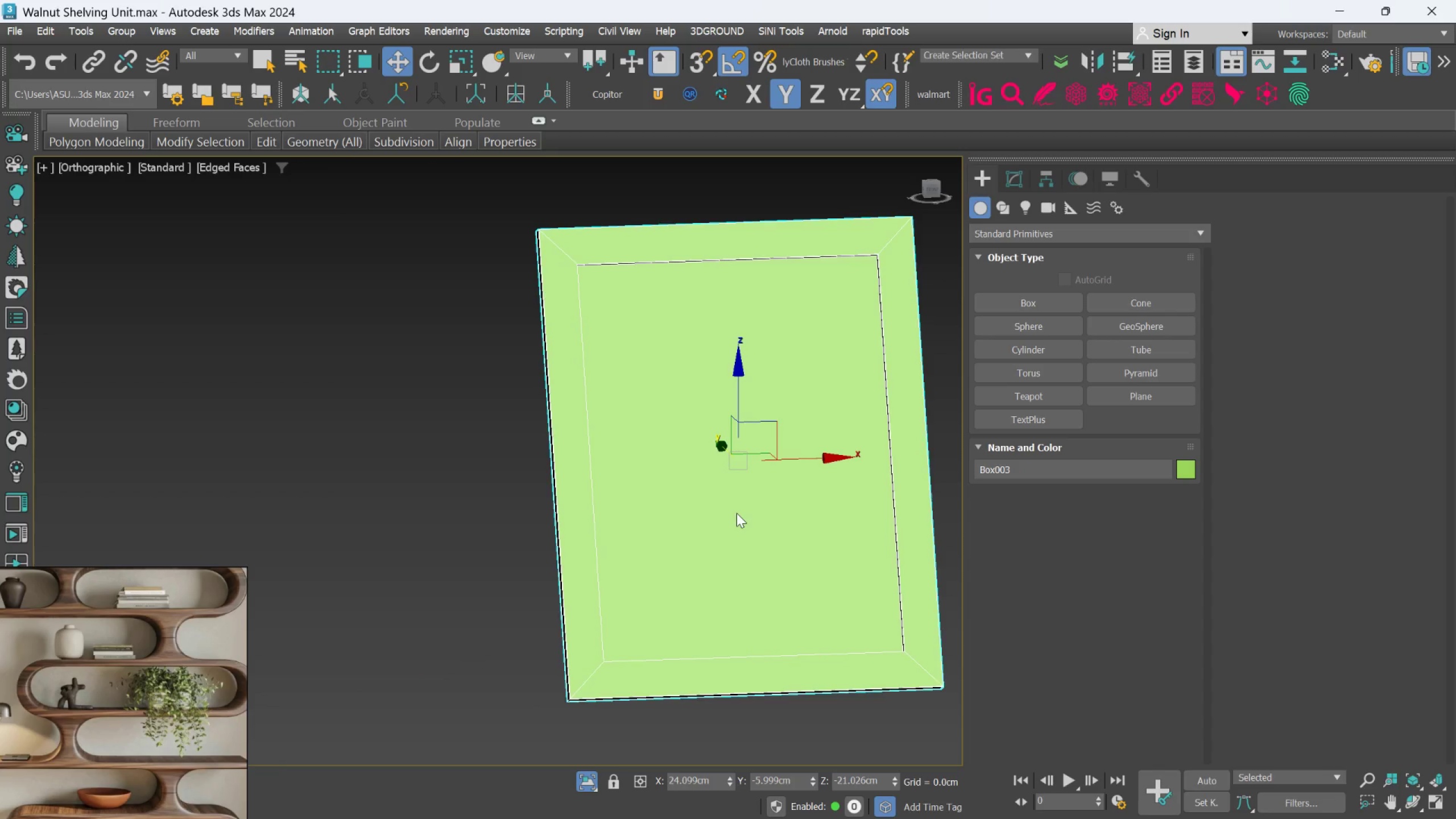 
key(Control+Z)
 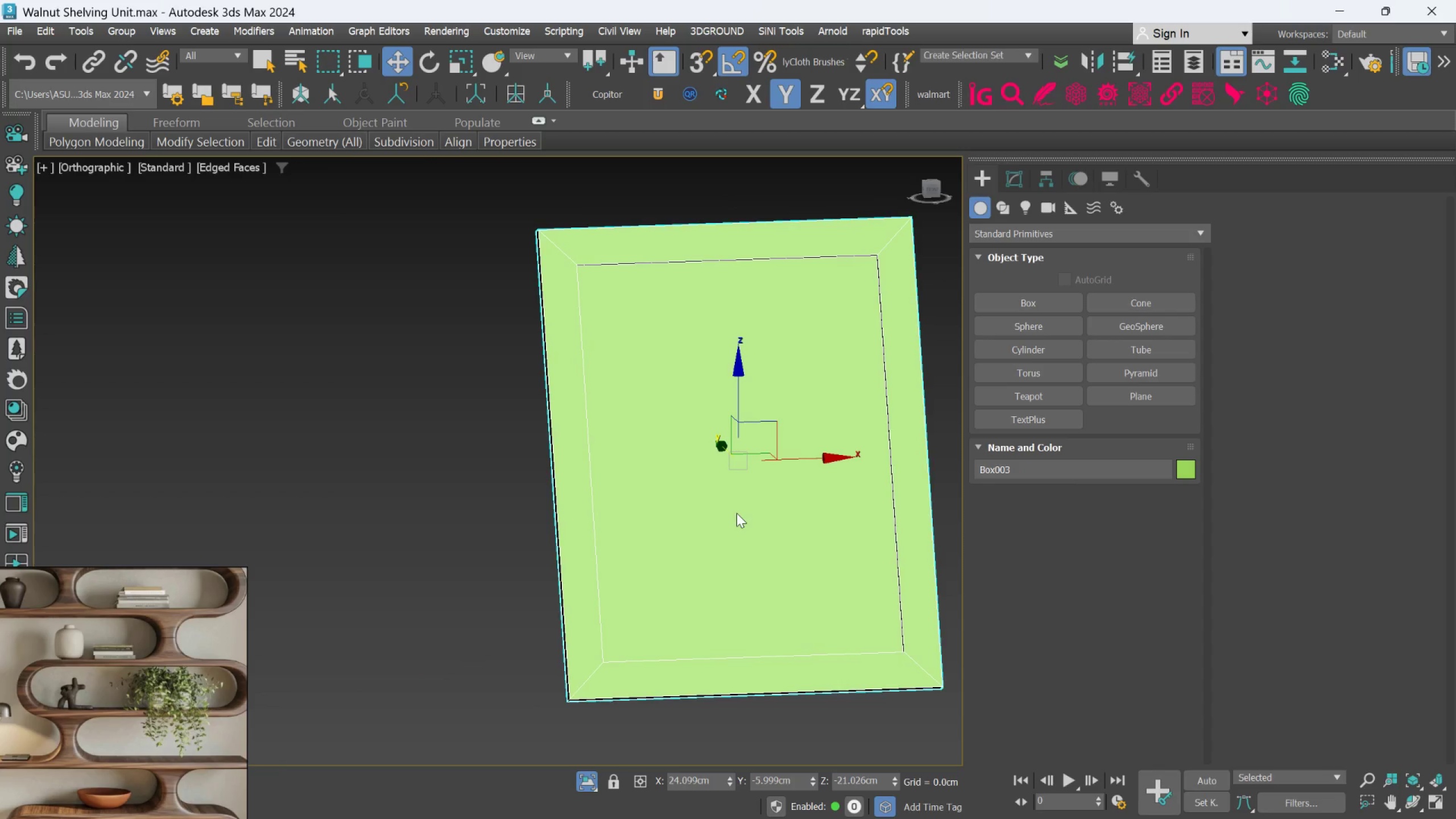 
key(Control+Z)
 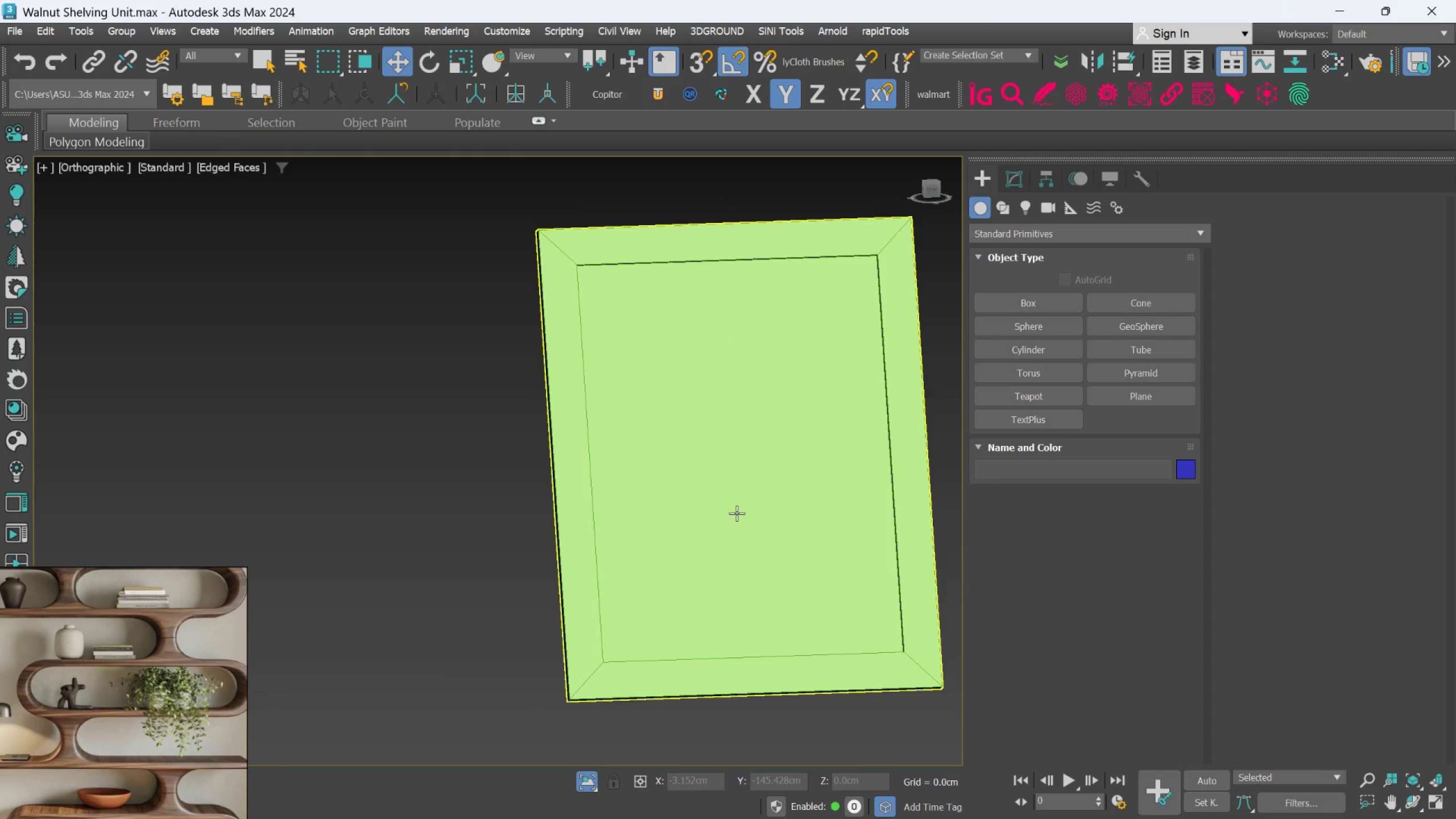 
key(Control+Z)
 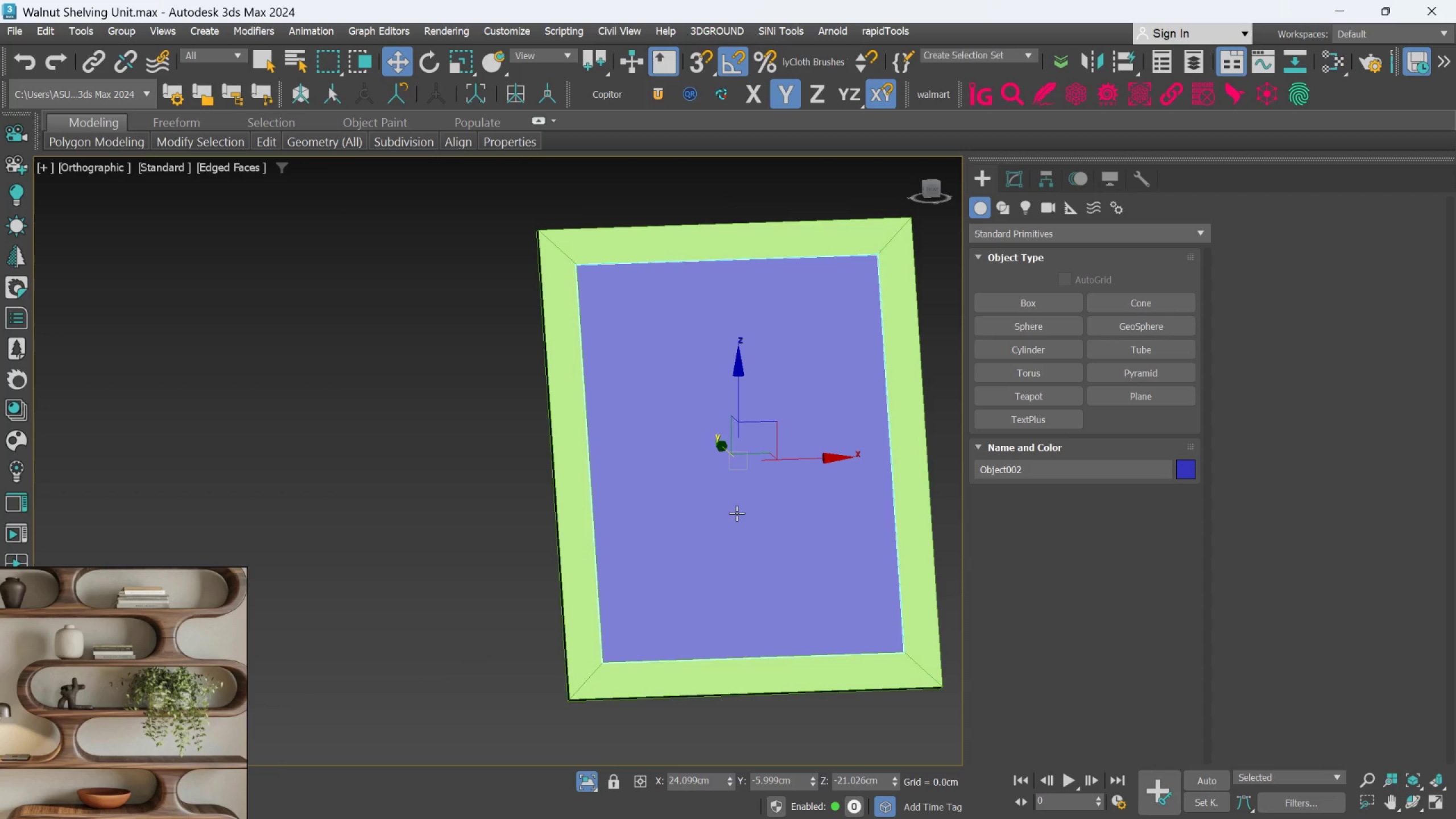 
hold_key(key=AltLeft, duration=0.61)
 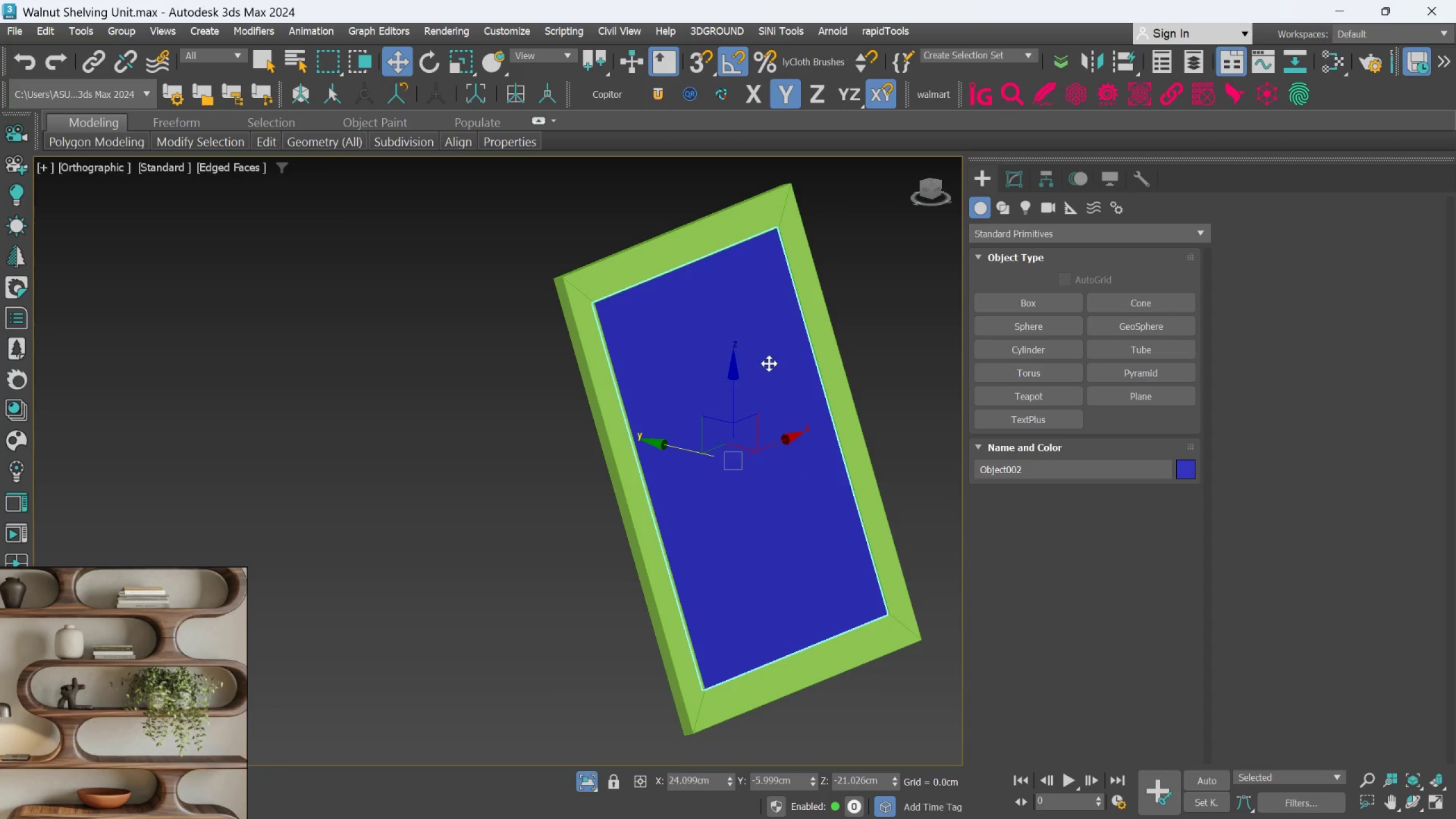 
hold_key(key=AltLeft, duration=0.61)
 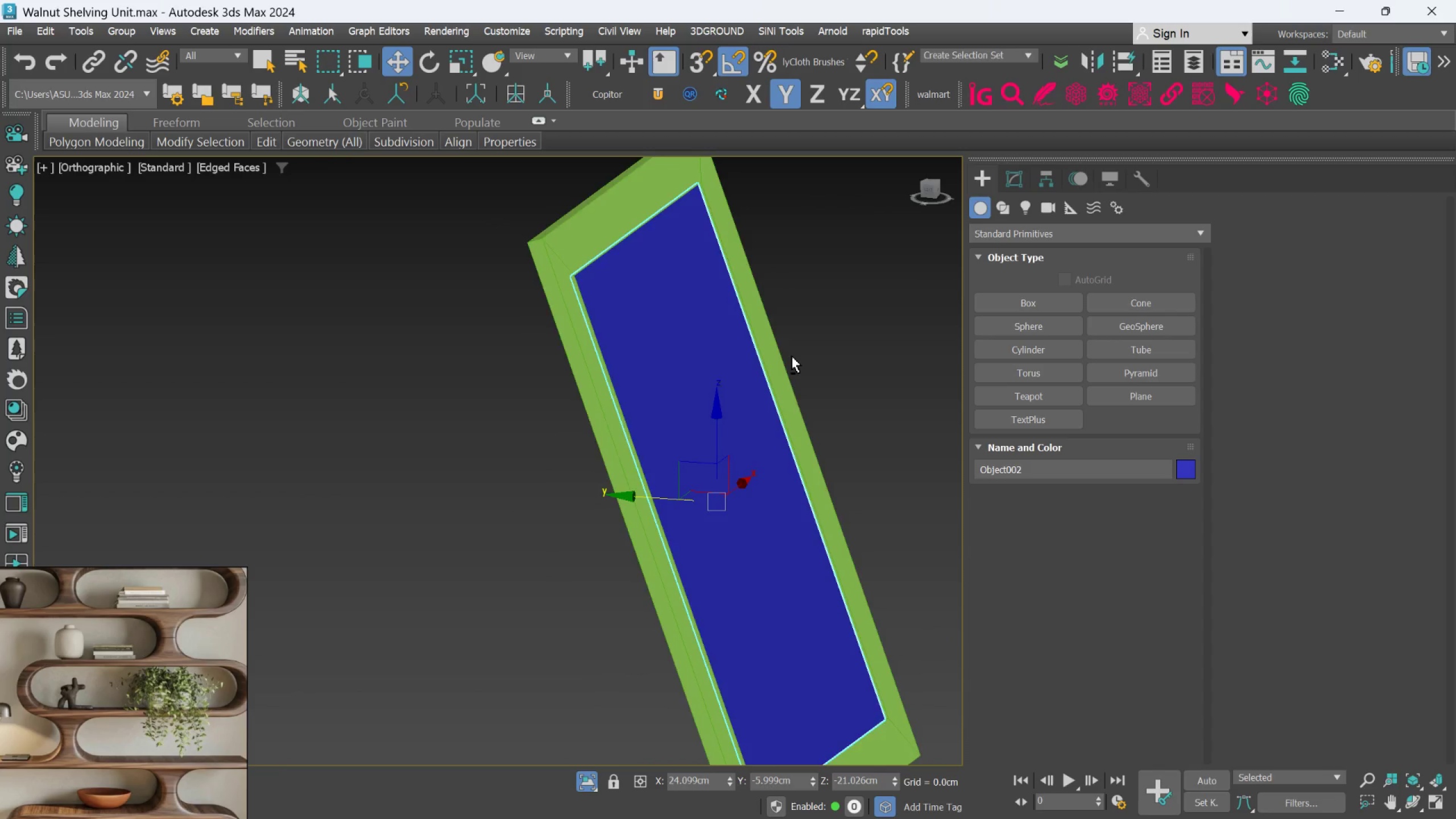 
scroll: coordinate [769, 362], scroll_direction: up, amount: 1.0
 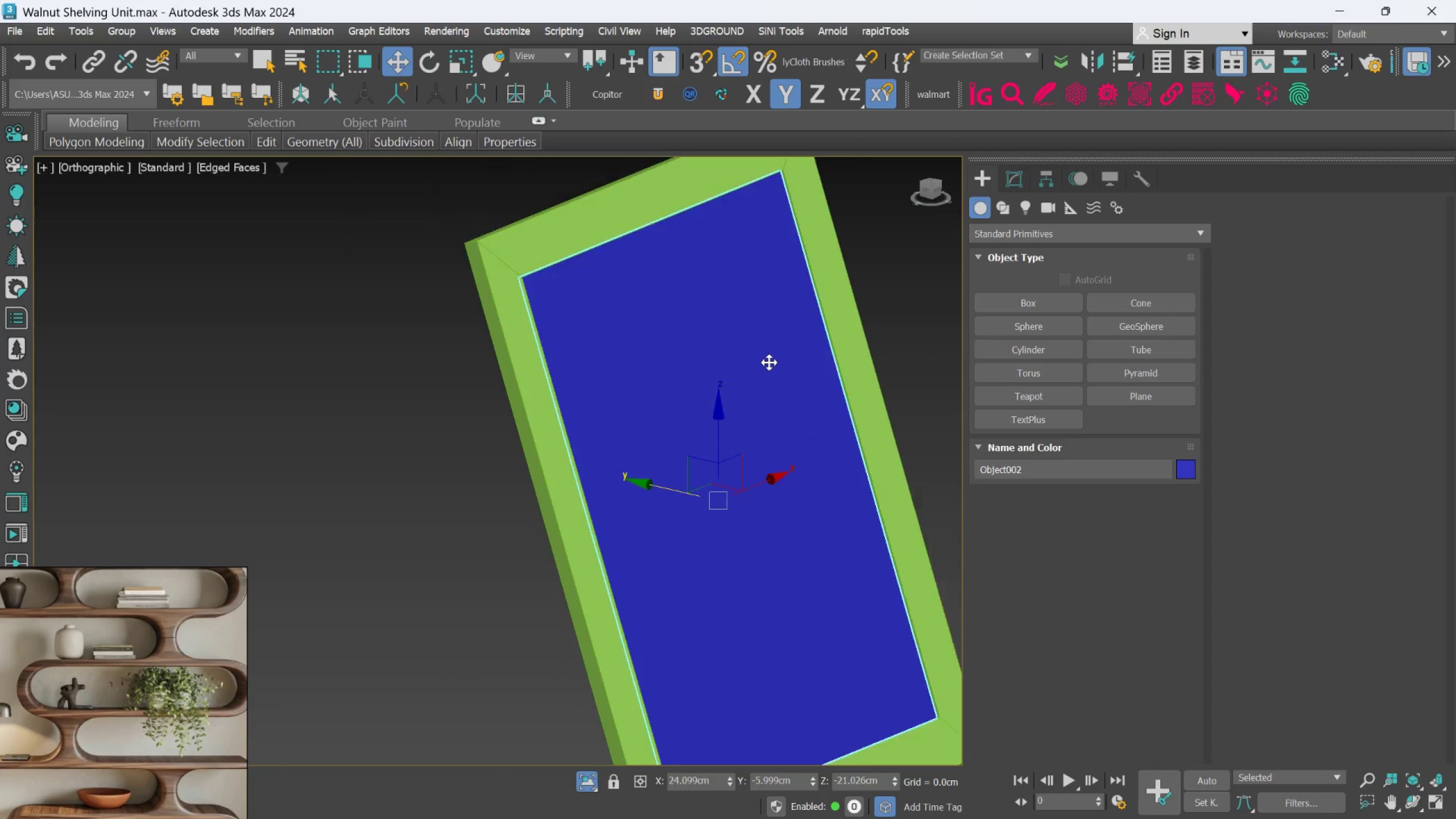 
hold_key(key=AltLeft, duration=0.41)
 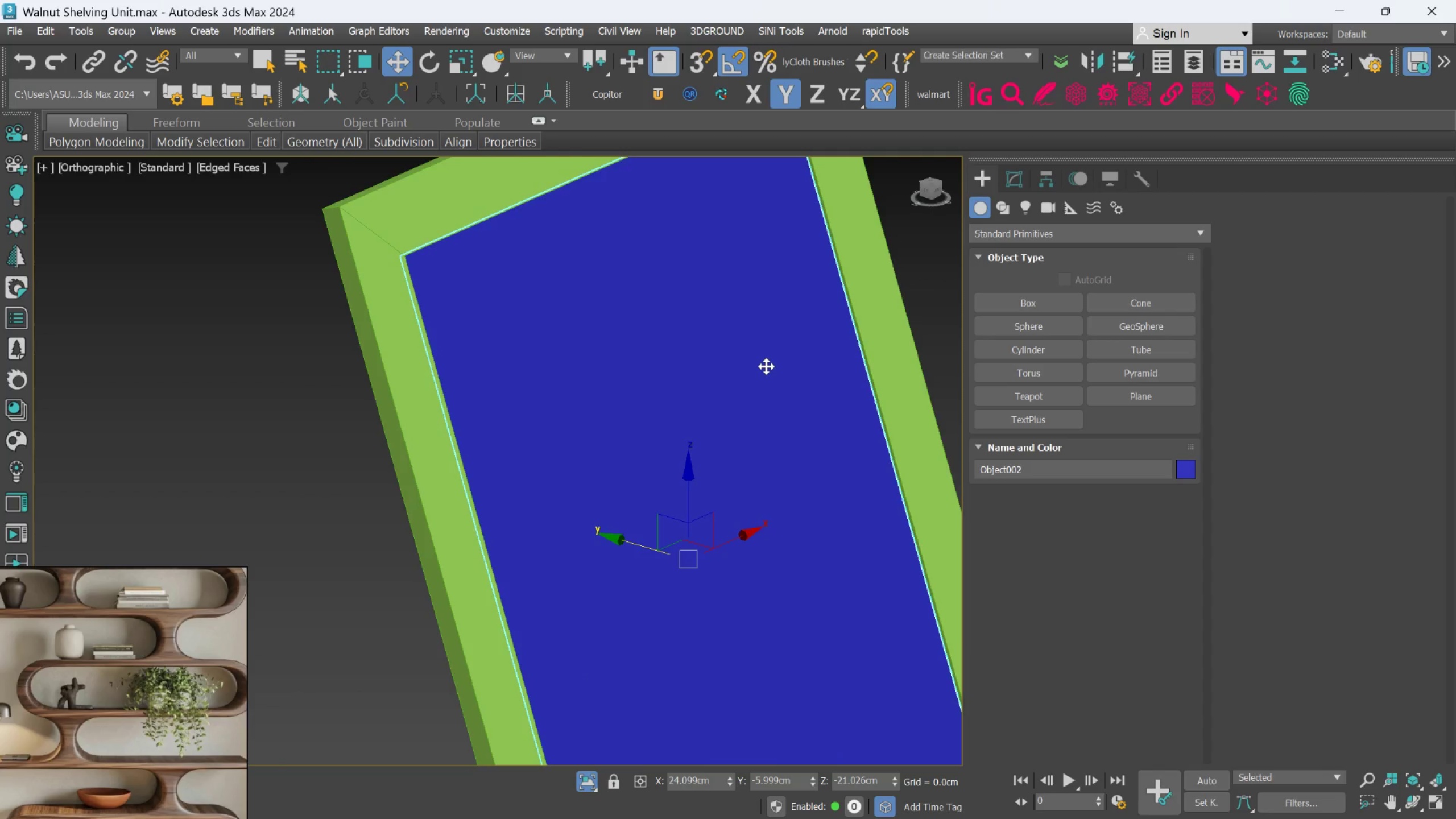 
scroll: coordinate [792, 356], scroll_direction: up, amount: 1.0
 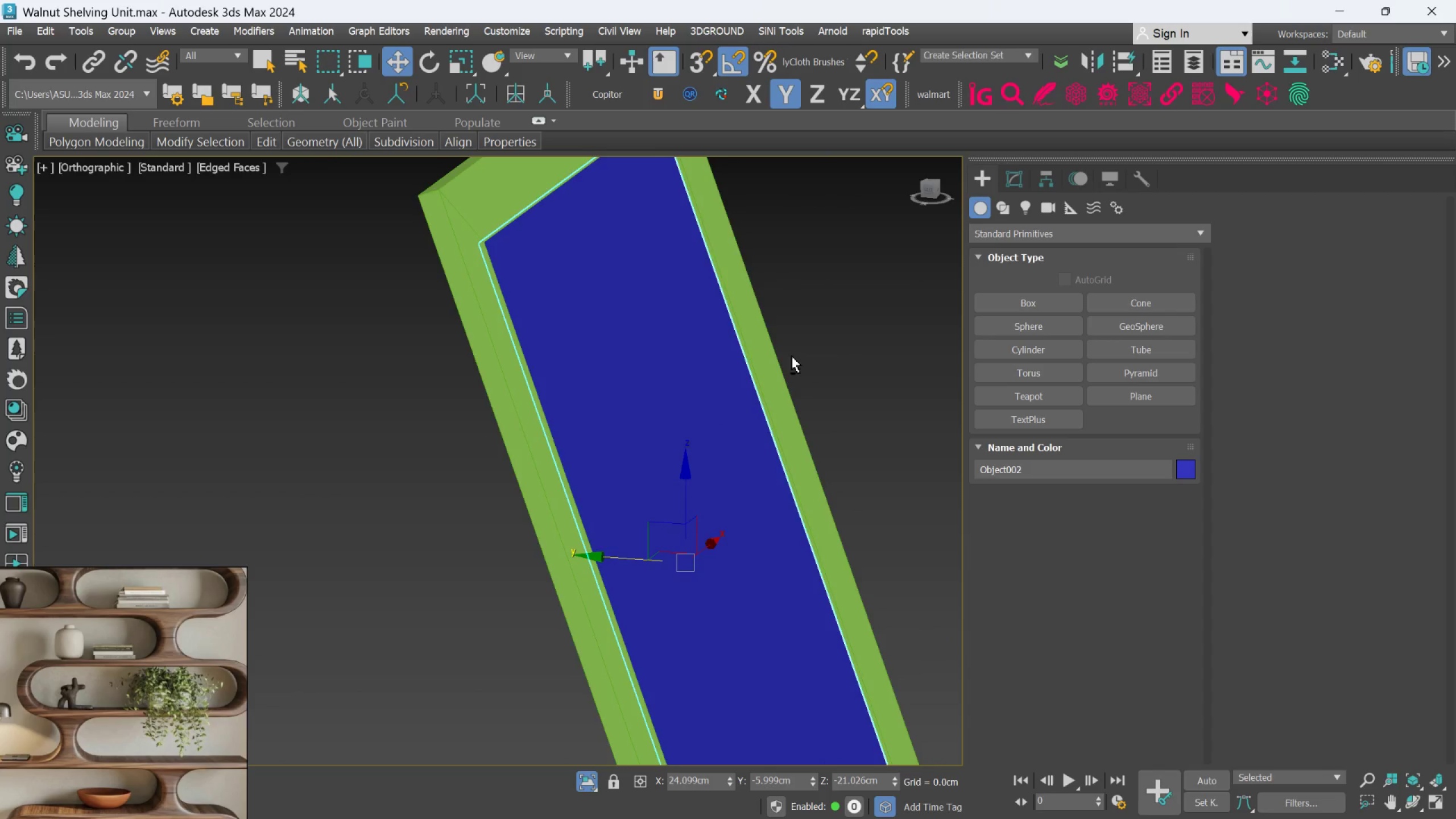 
hold_key(key=AltLeft, duration=0.42)
 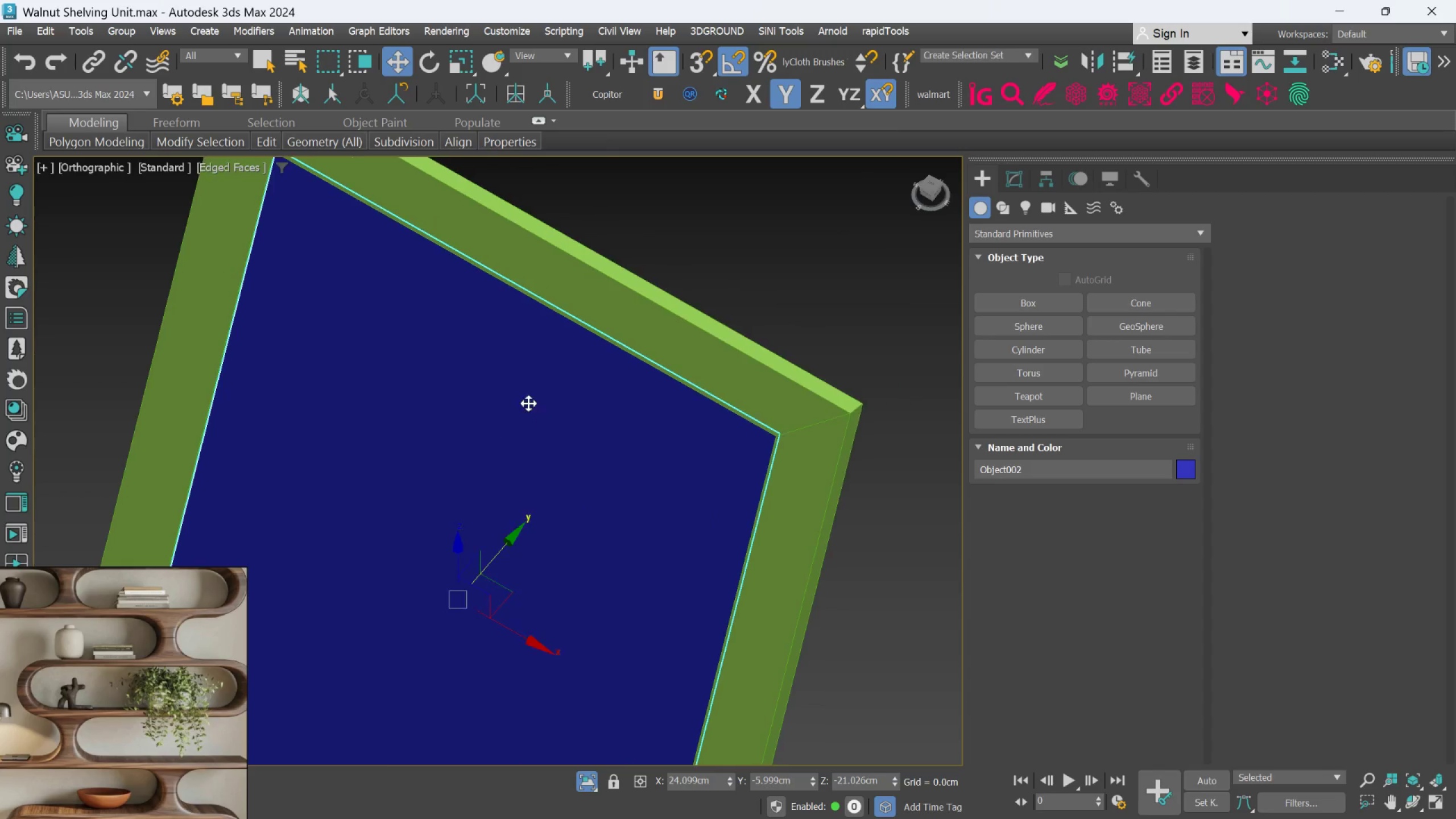 
scroll: coordinate [839, 380], scroll_direction: up, amount: 3.0
 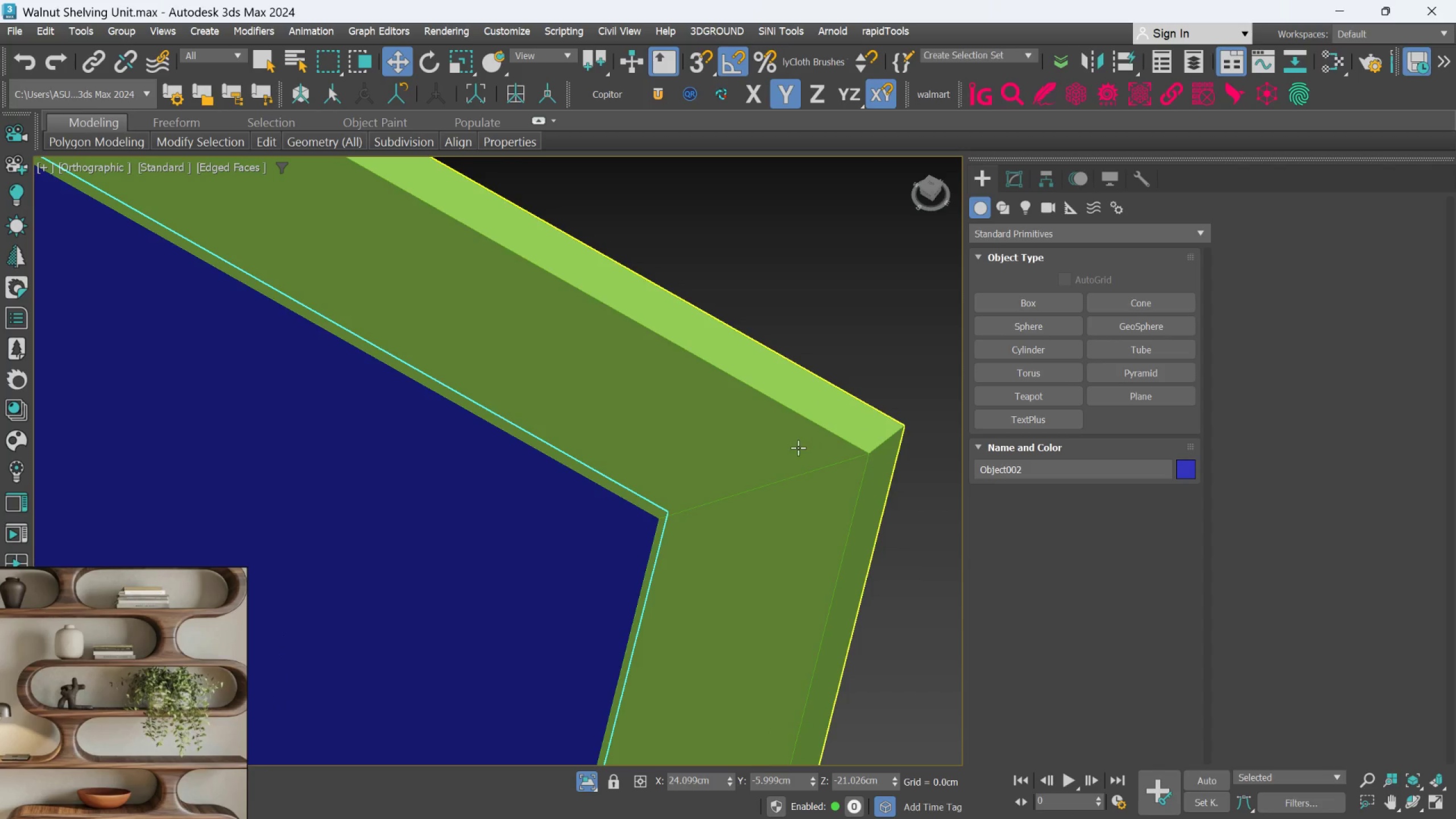 
left_click([798, 450])
 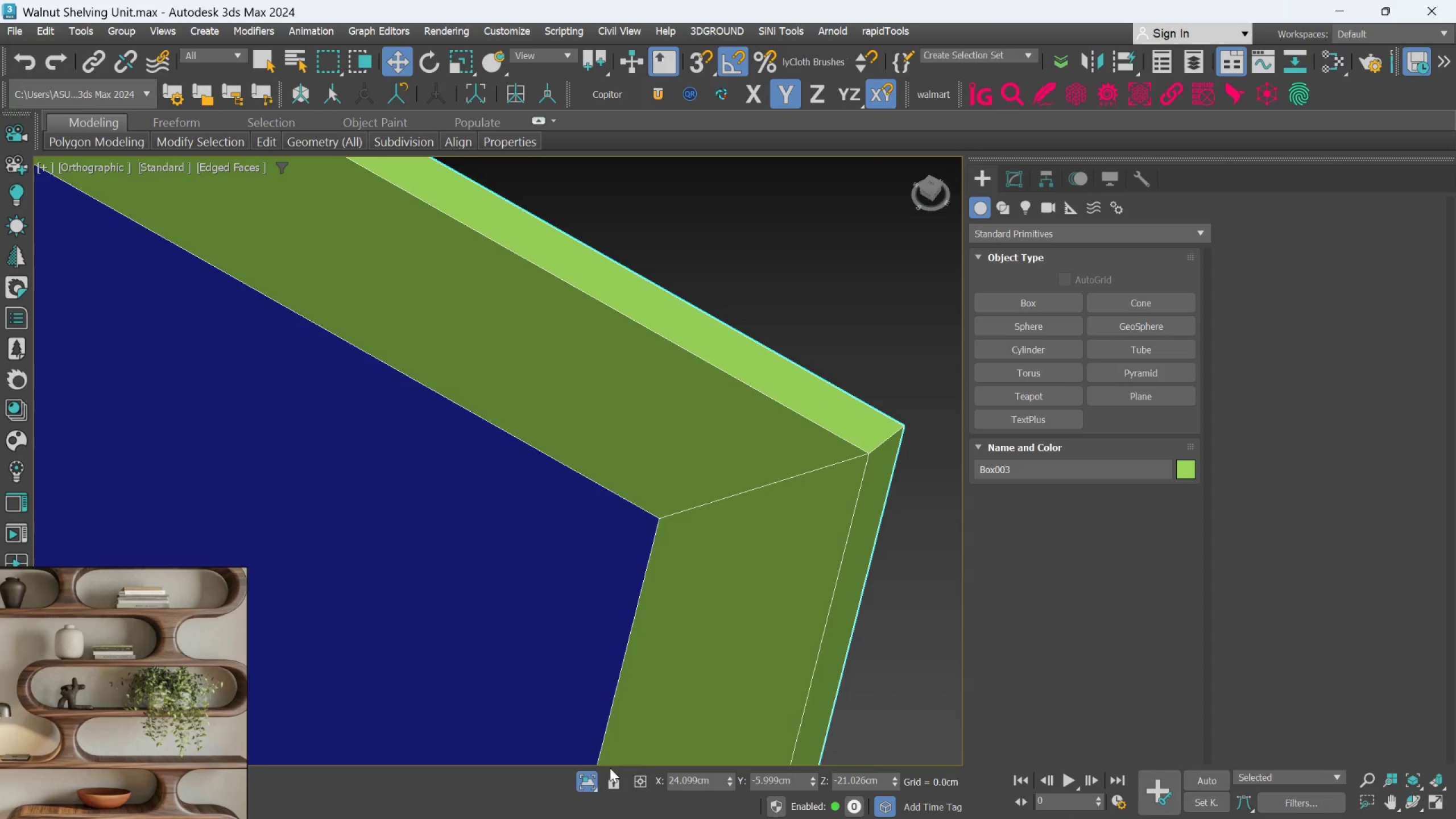 
left_click([594, 787])
 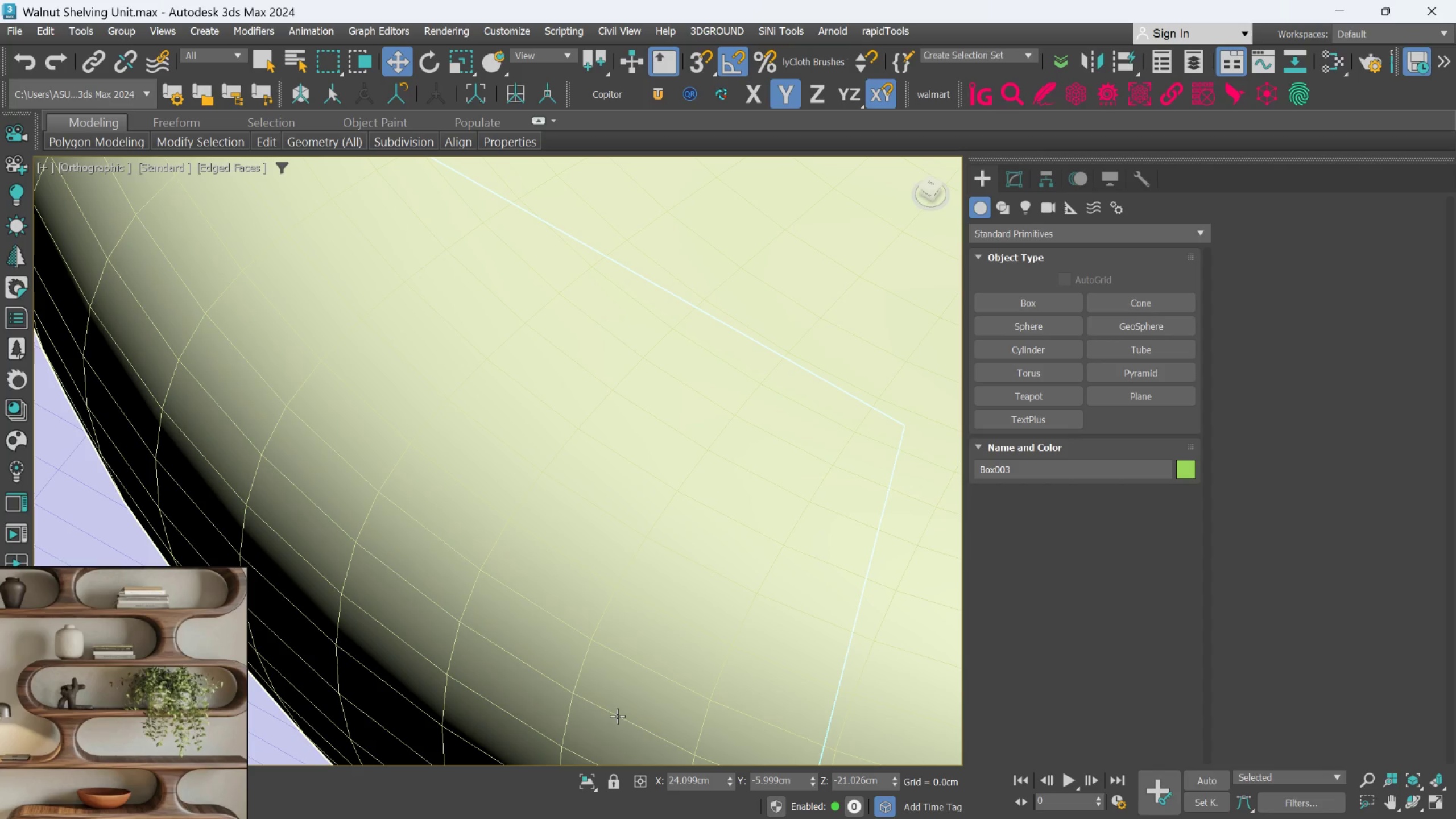 
key(Control+Z)
 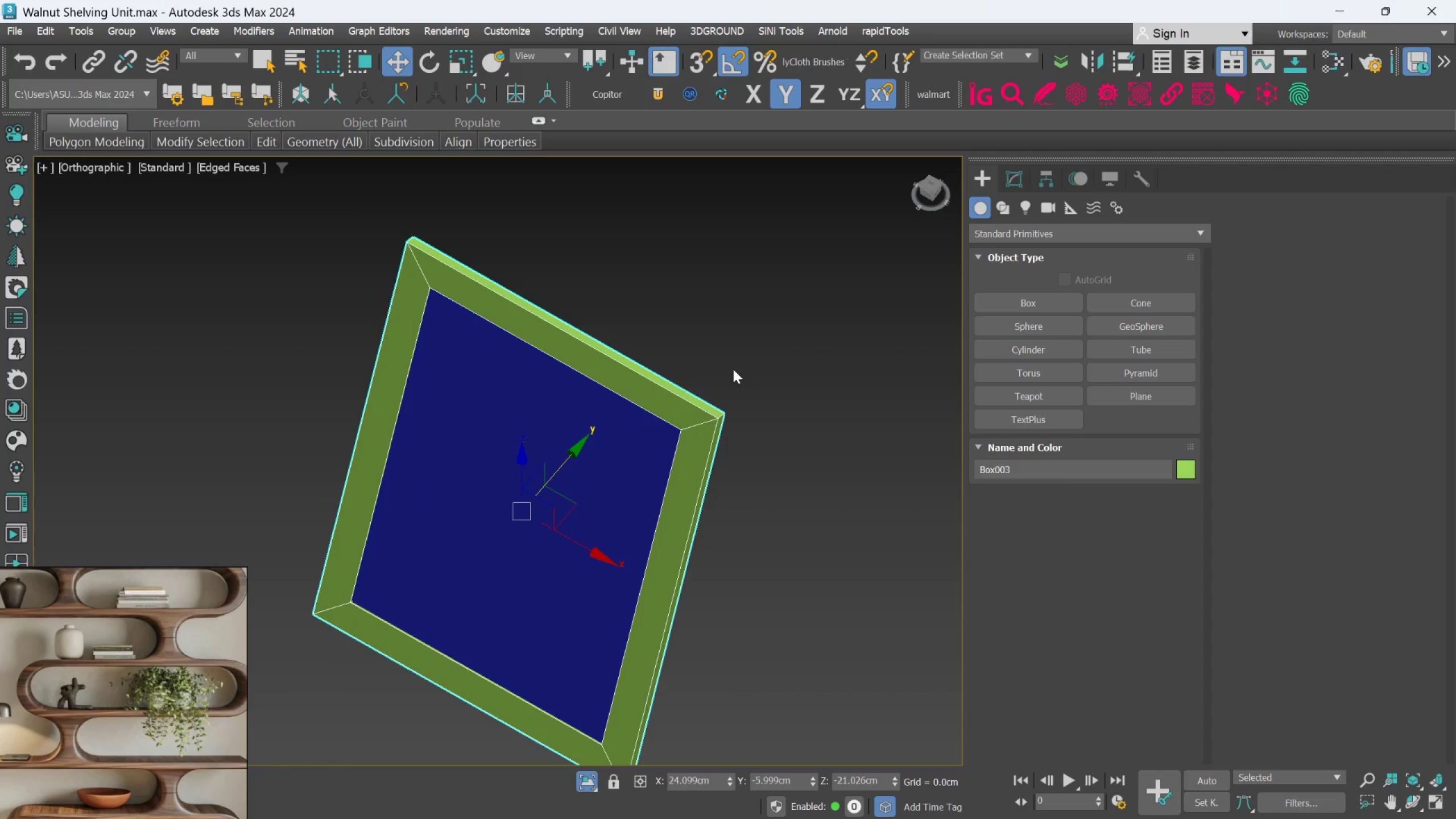 
scroll: coordinate [617, 711], scroll_direction: down, amount: 5.0
 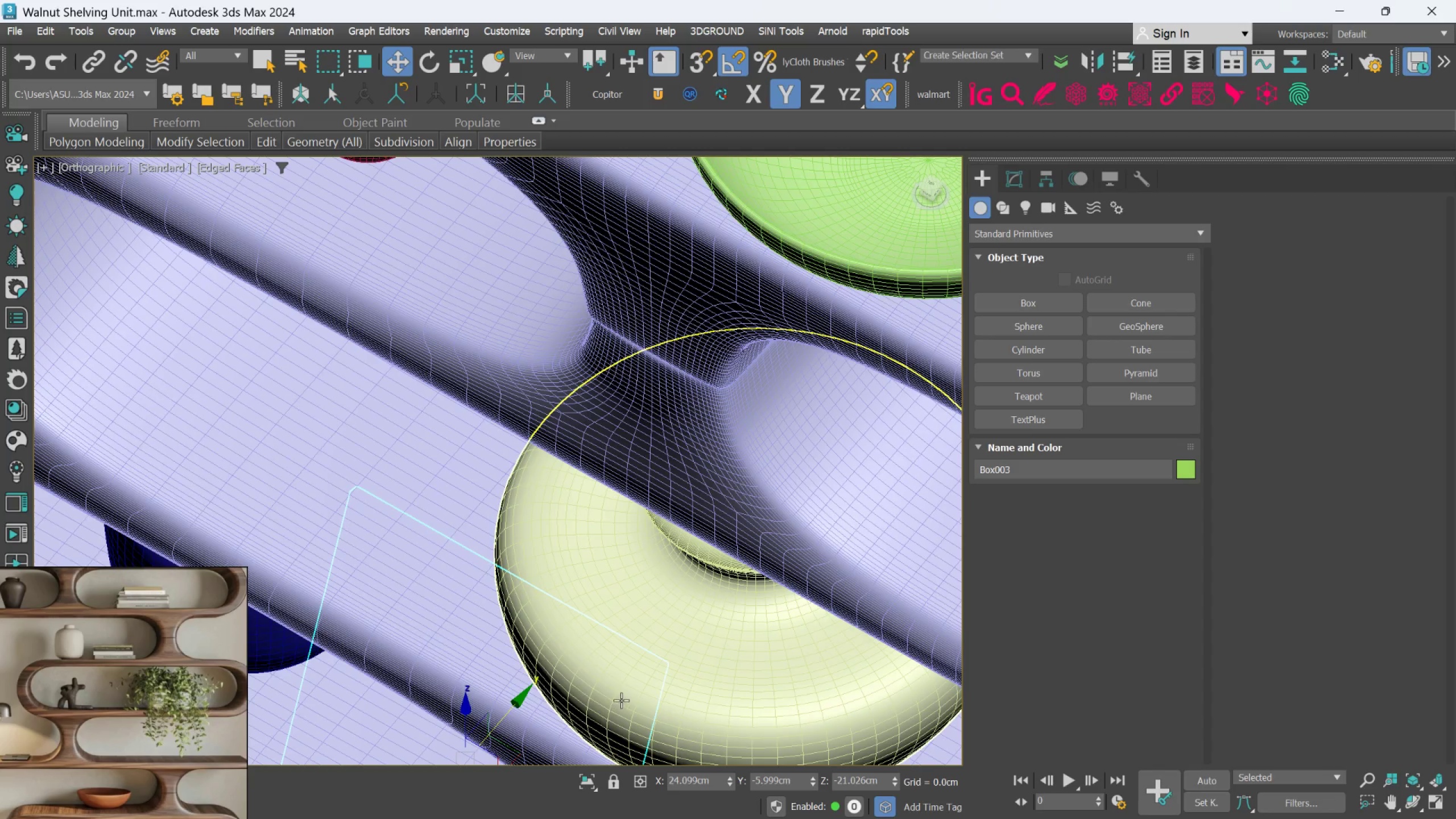 
left_click([661, 396])
 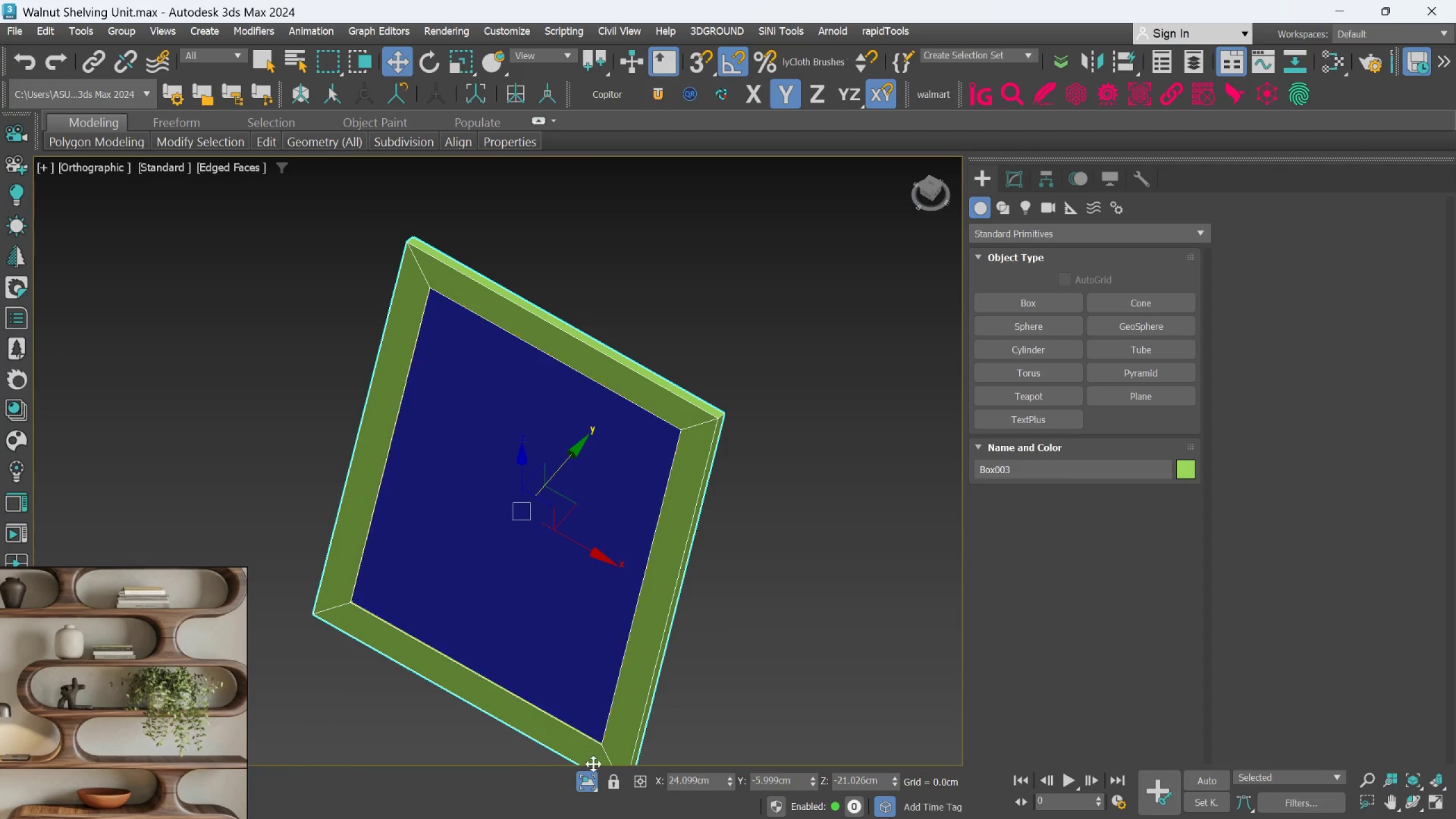 
left_click([593, 777])
 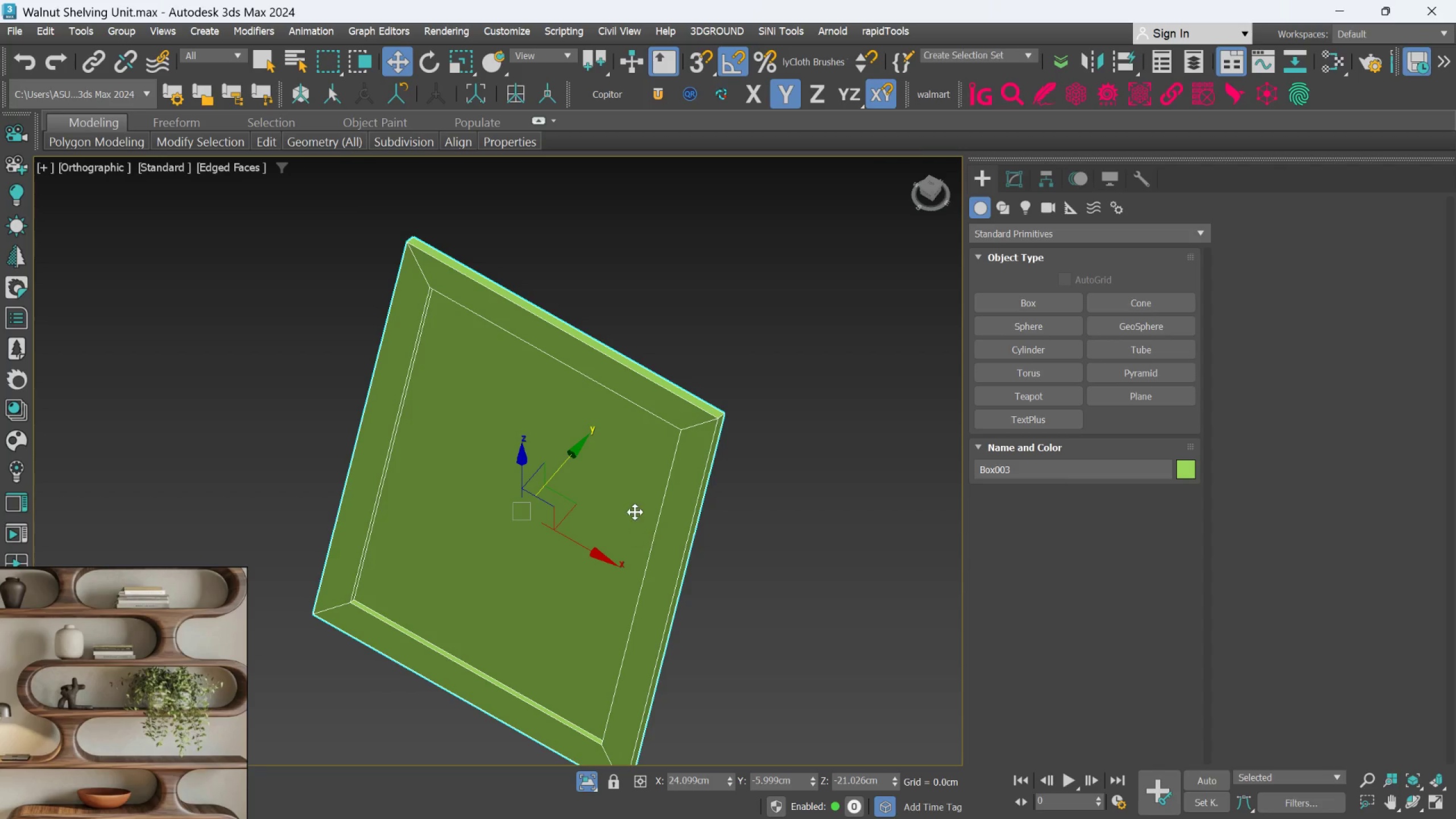 
hold_key(key=AltLeft, duration=0.89)
 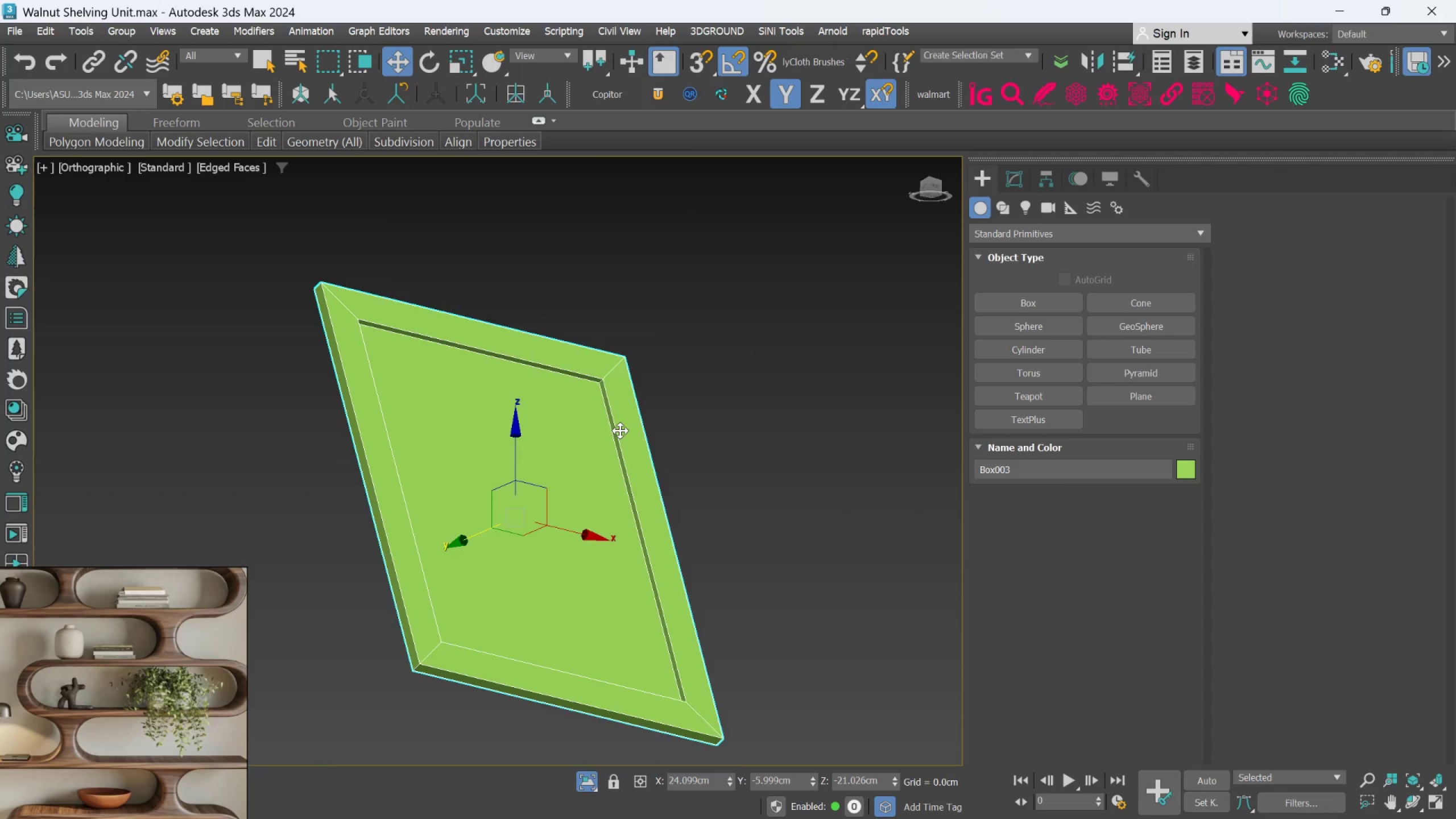 
hold_key(key=AltLeft, duration=0.67)
 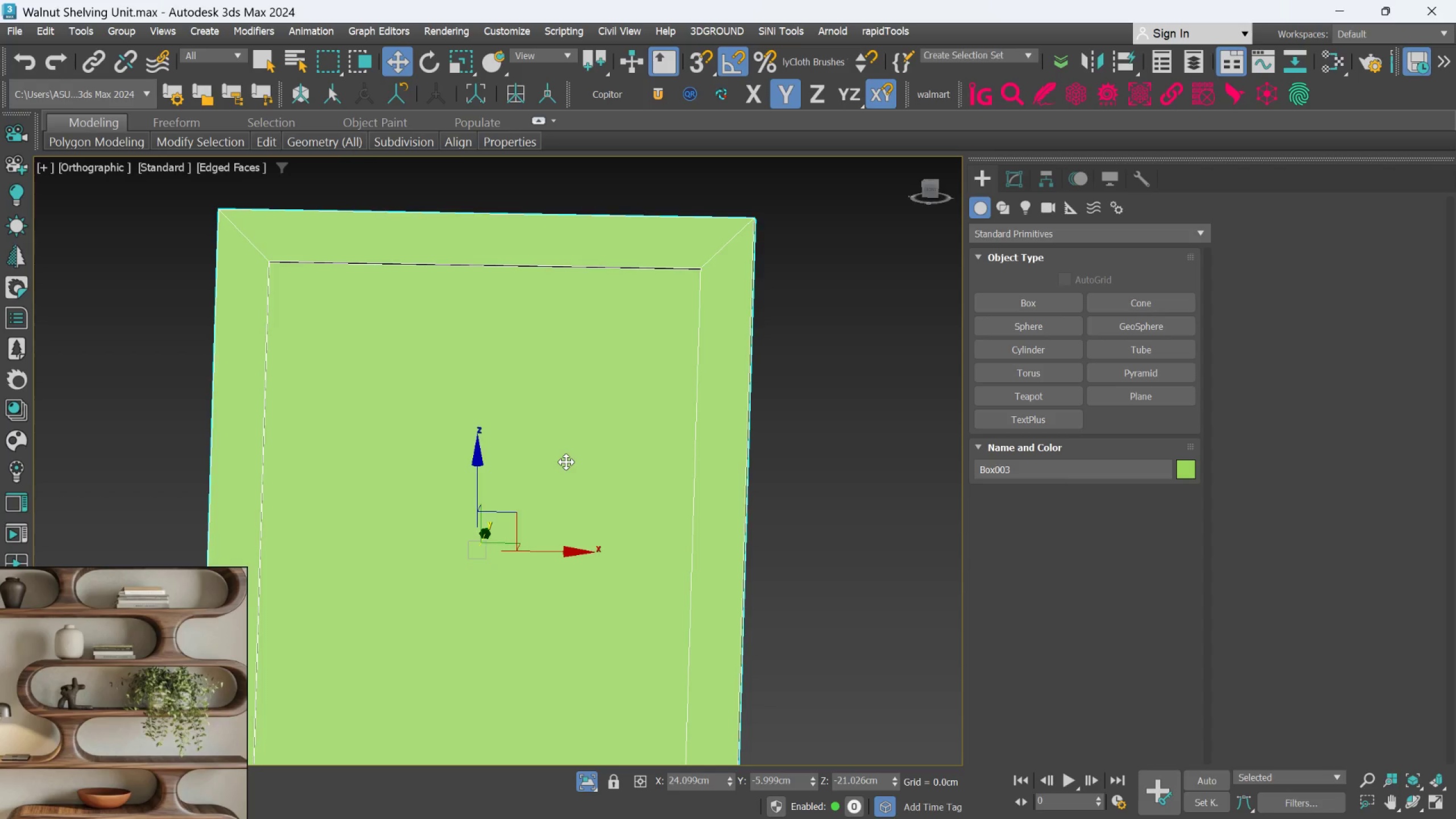 
scroll: coordinate [620, 431], scroll_direction: up, amount: 1.0
 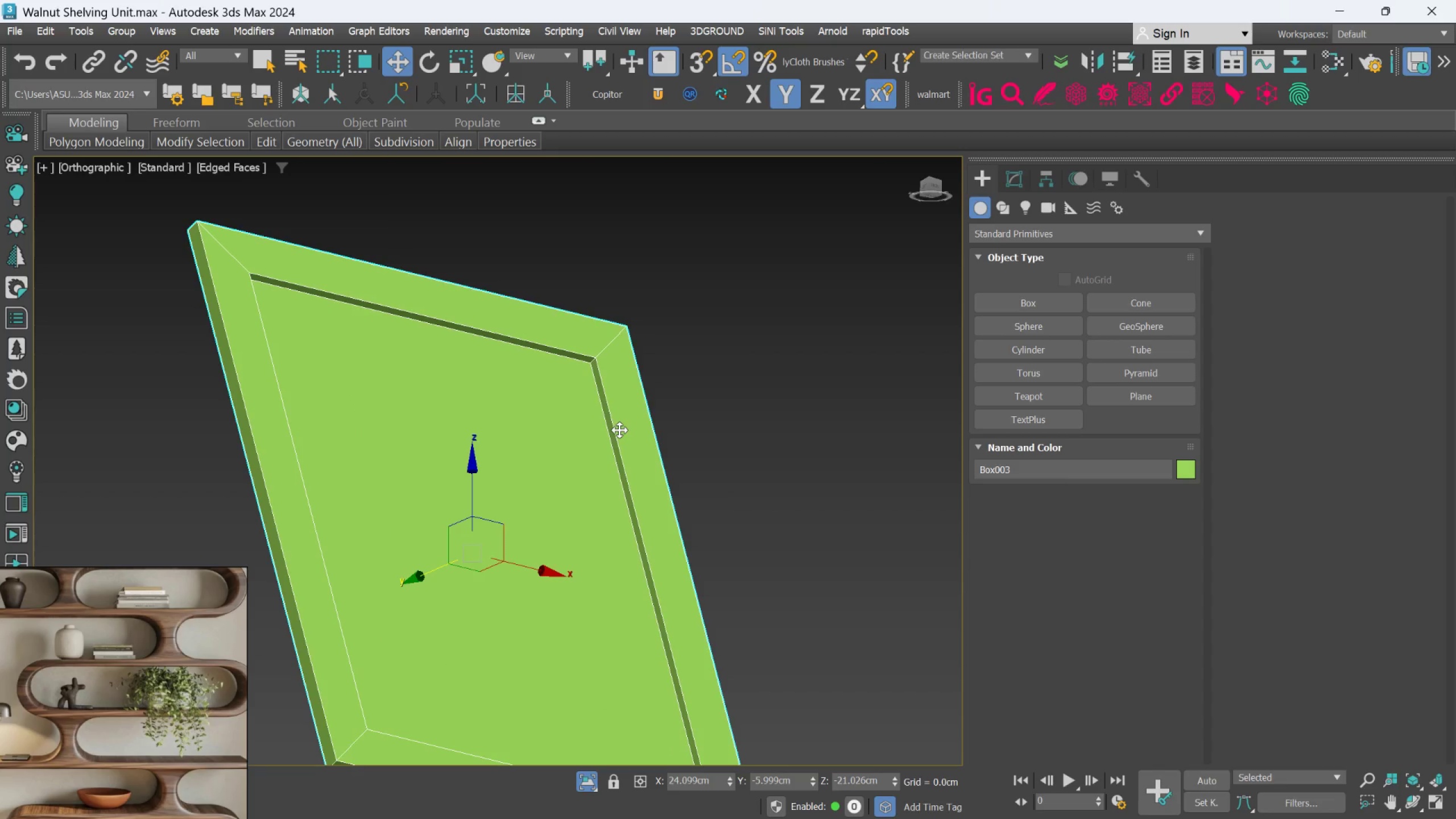 
hold_key(key=AltLeft, duration=2.47)
 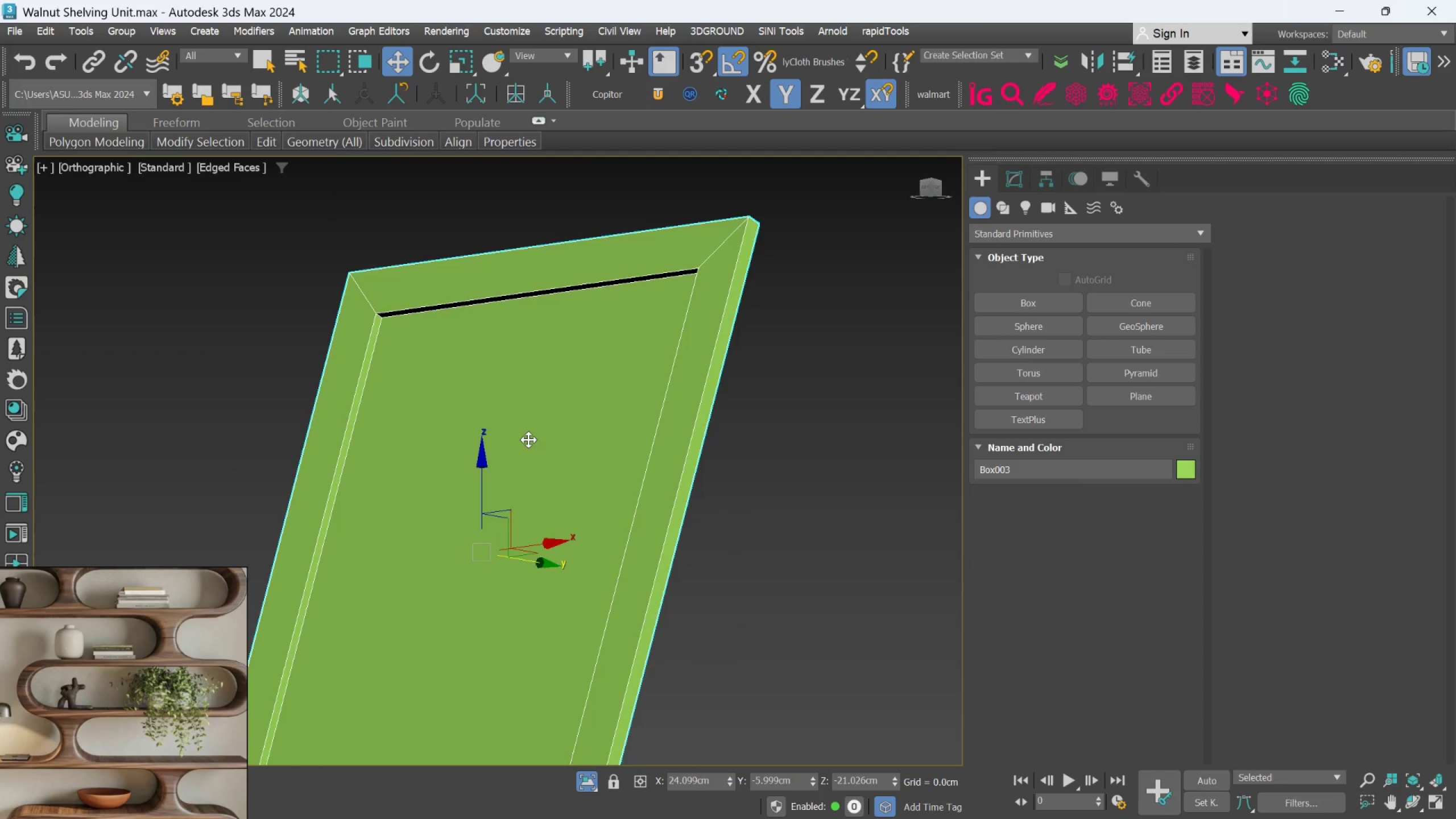 
hold_key(key=AltLeft, duration=1.12)
 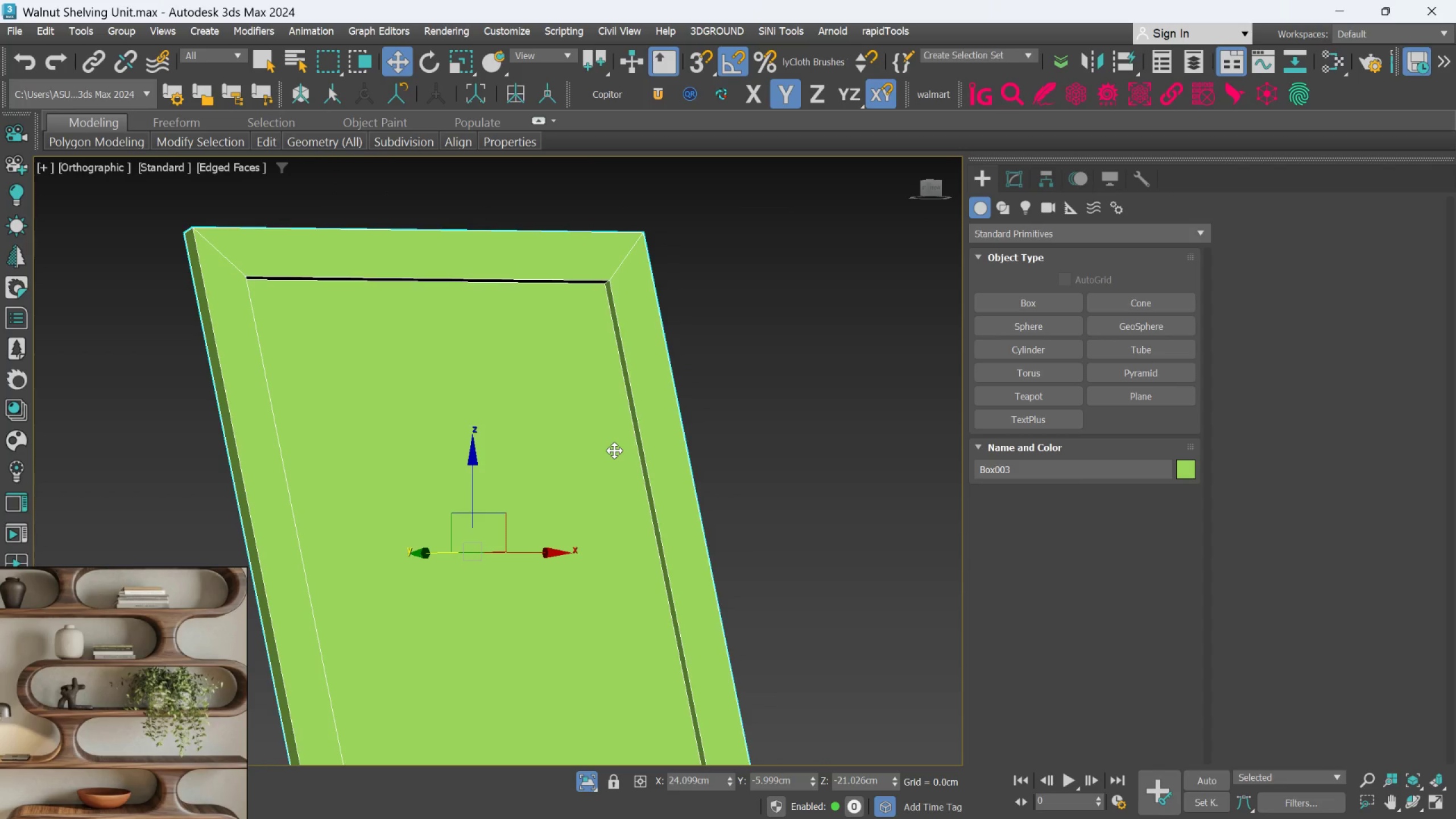 
hold_key(key=AltLeft, duration=1.64)
 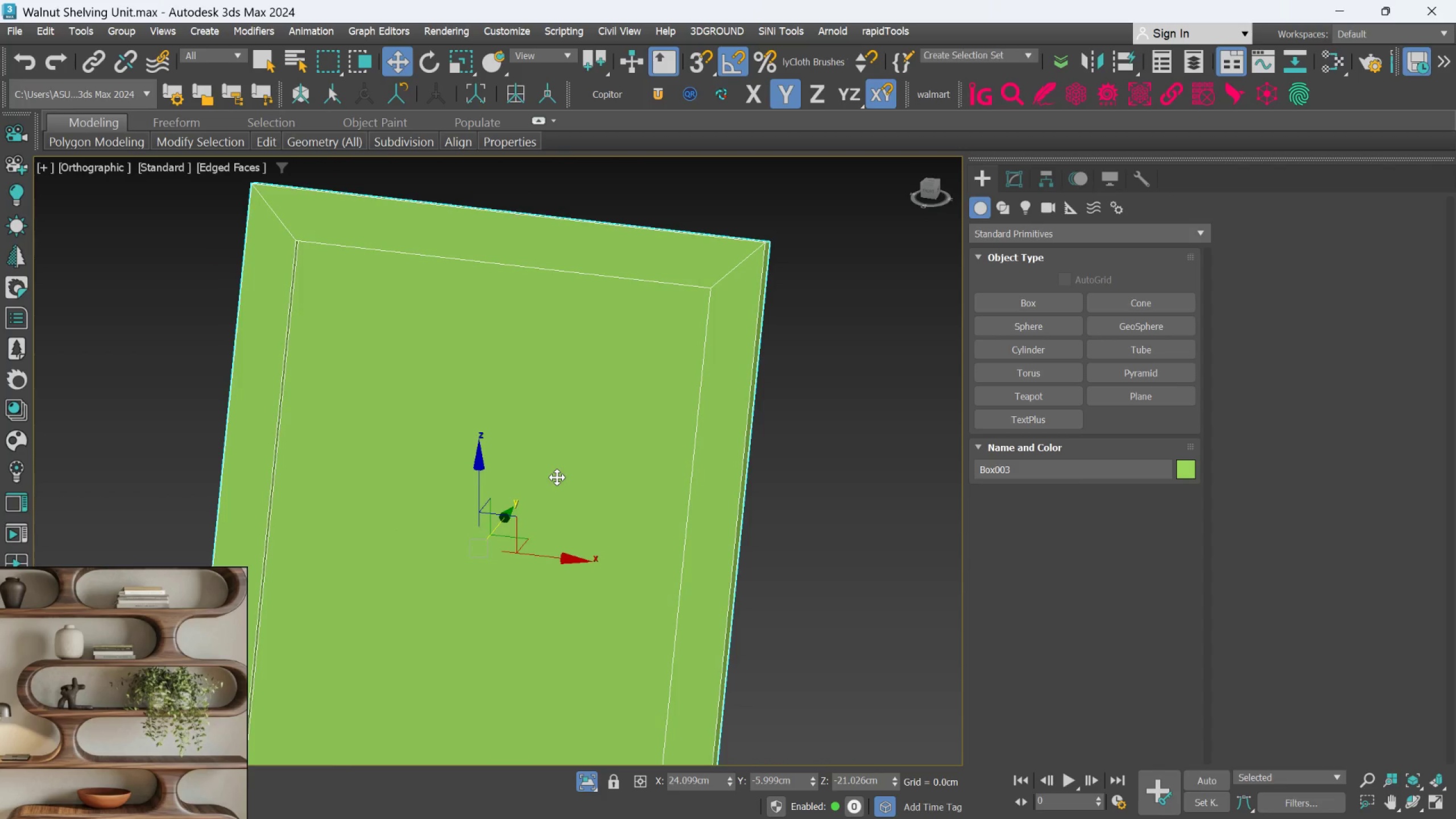 
hold_key(key=AltLeft, duration=0.66)
 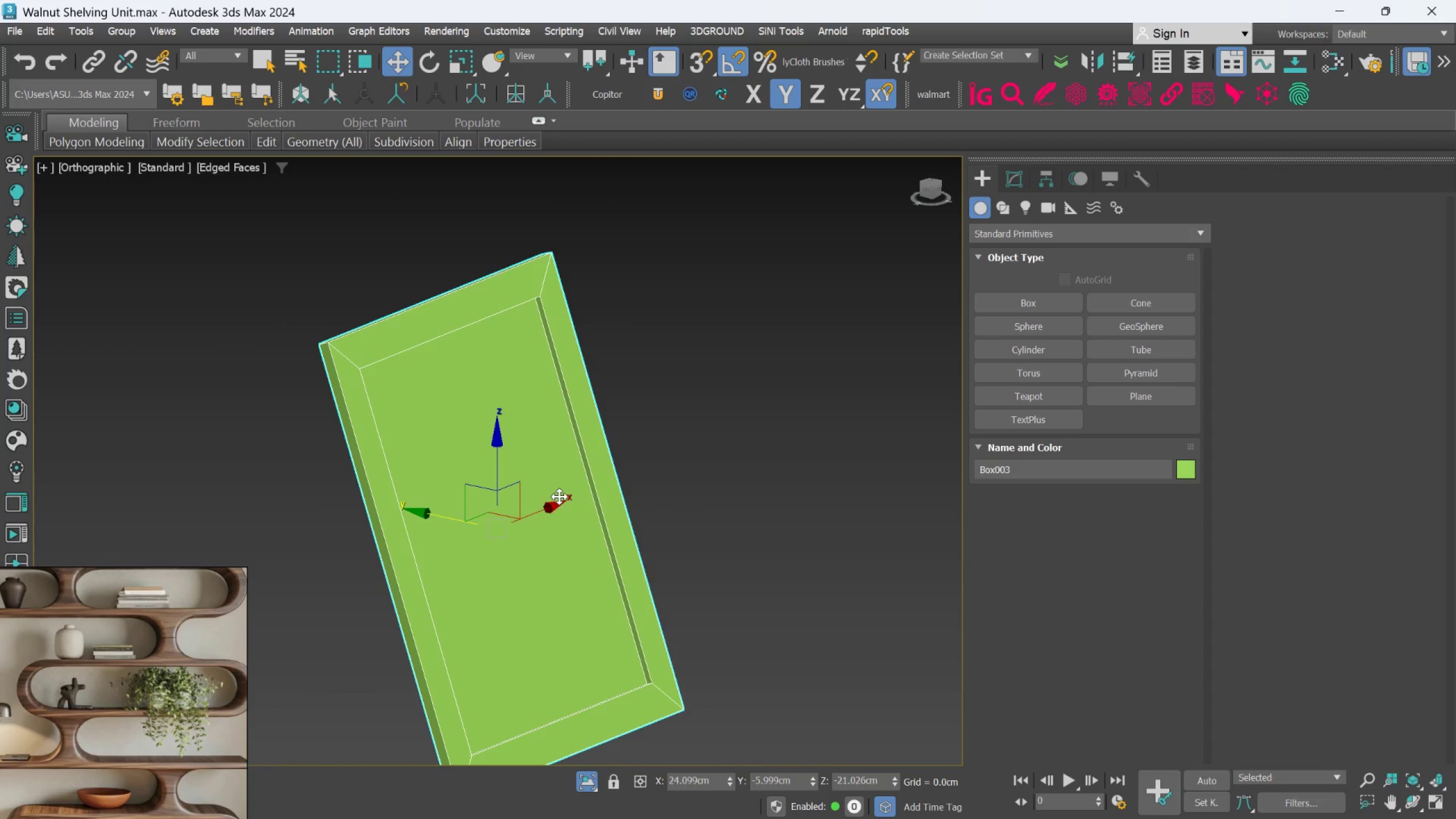 
scroll: coordinate [557, 477], scroll_direction: down, amount: 1.0
 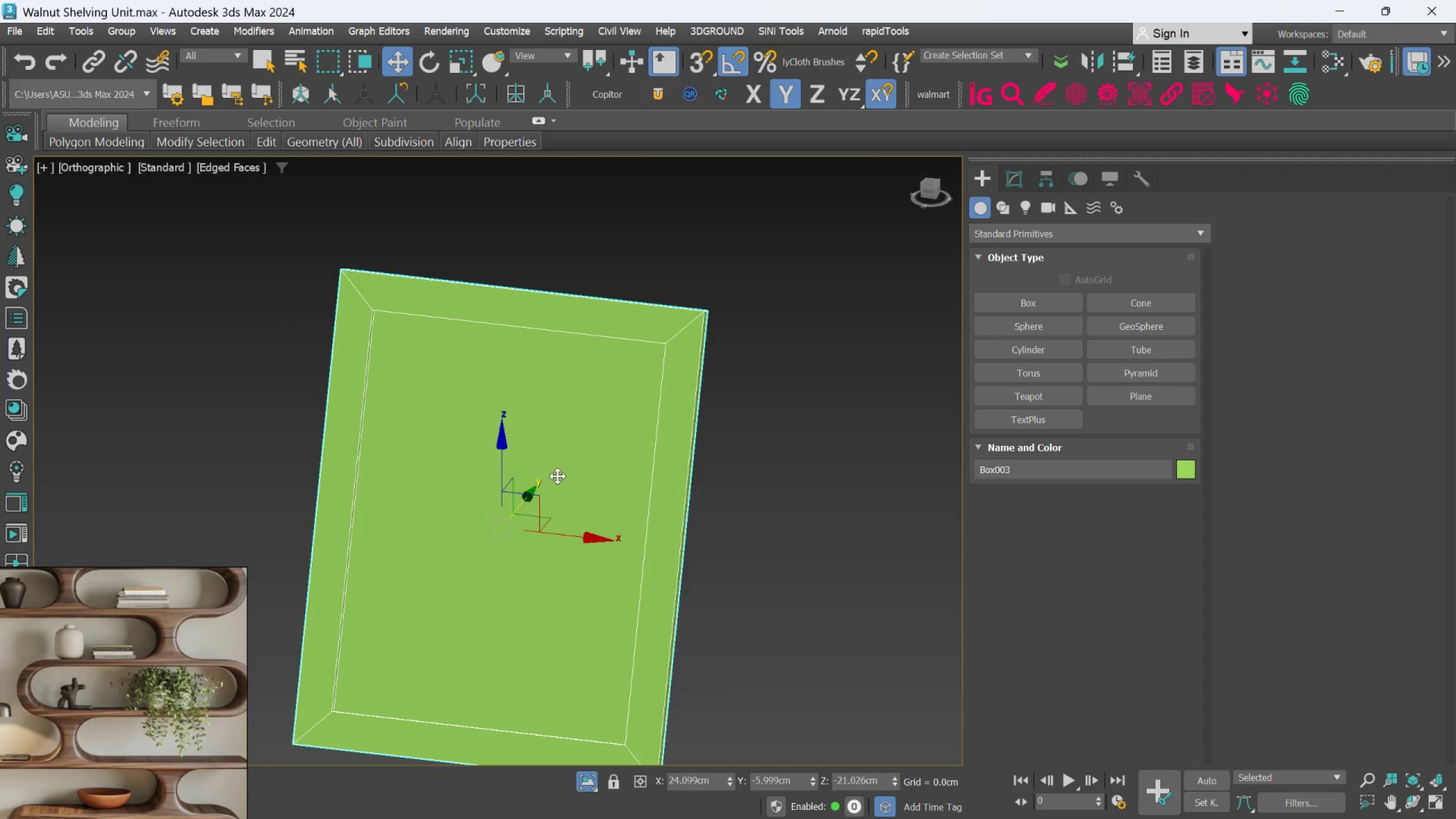 
scroll: coordinate [557, 497], scroll_direction: up, amount: 1.0
 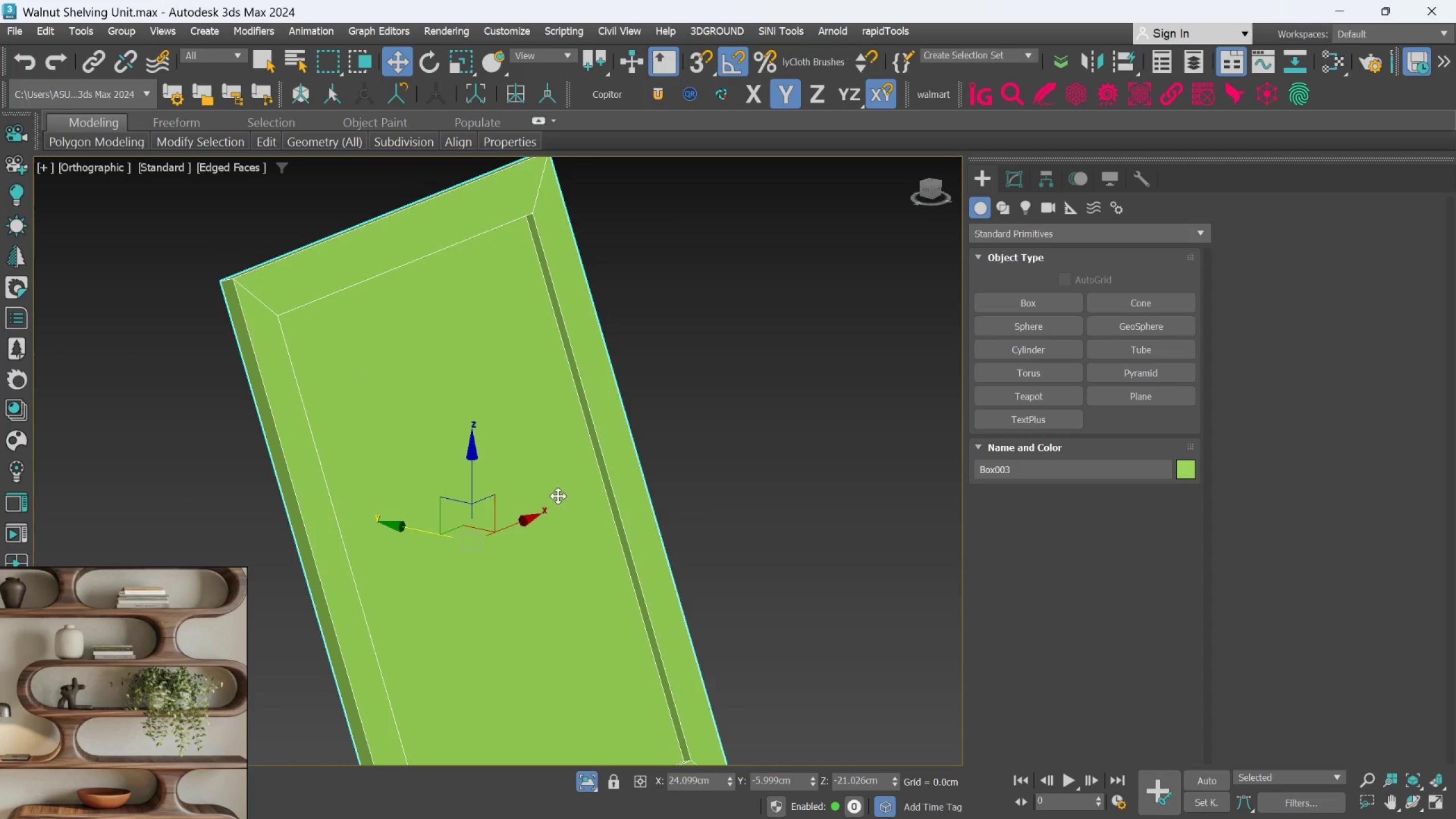 
hold_key(key=AltLeft, duration=0.42)
 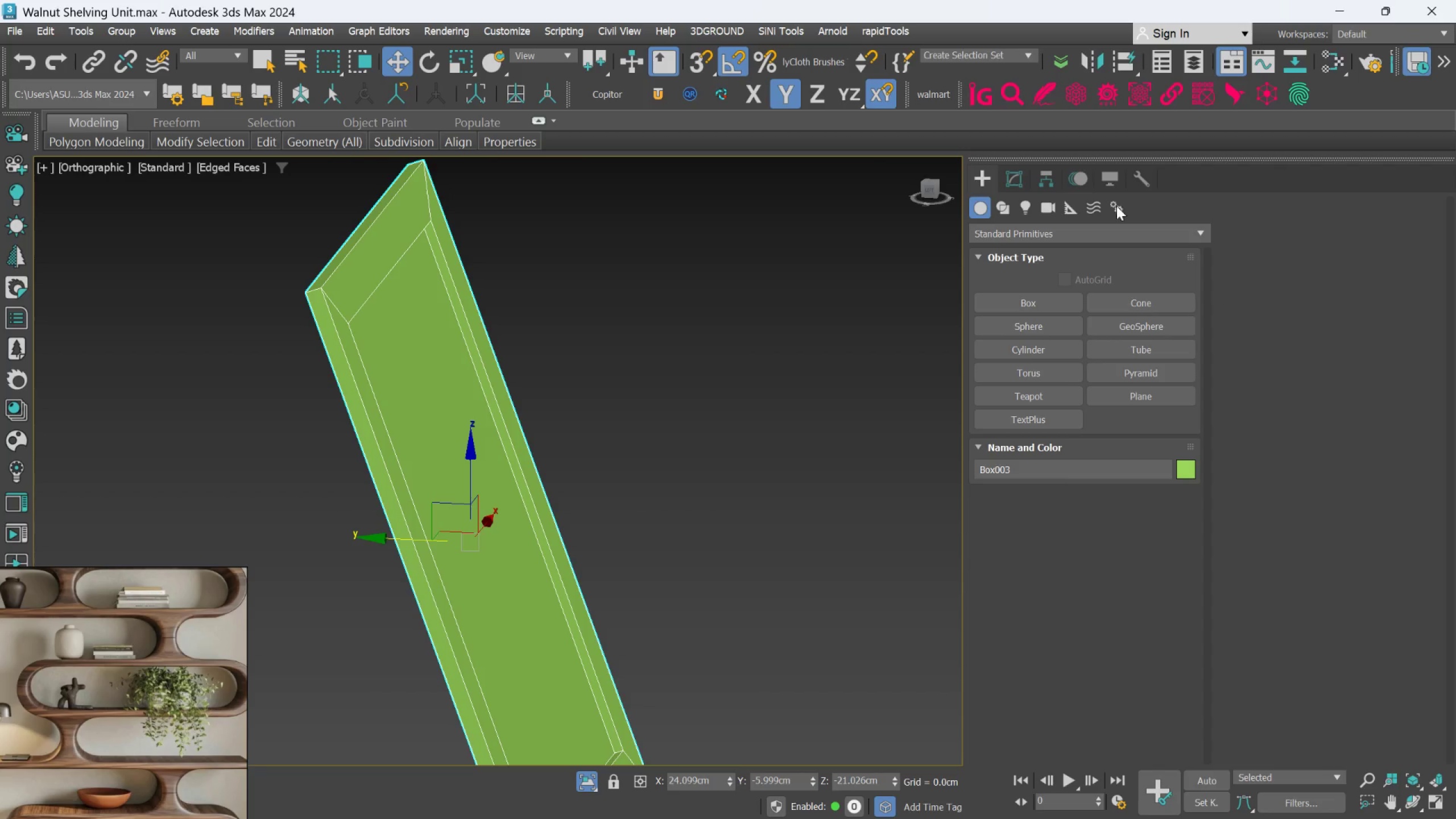 
left_click([1009, 175])
 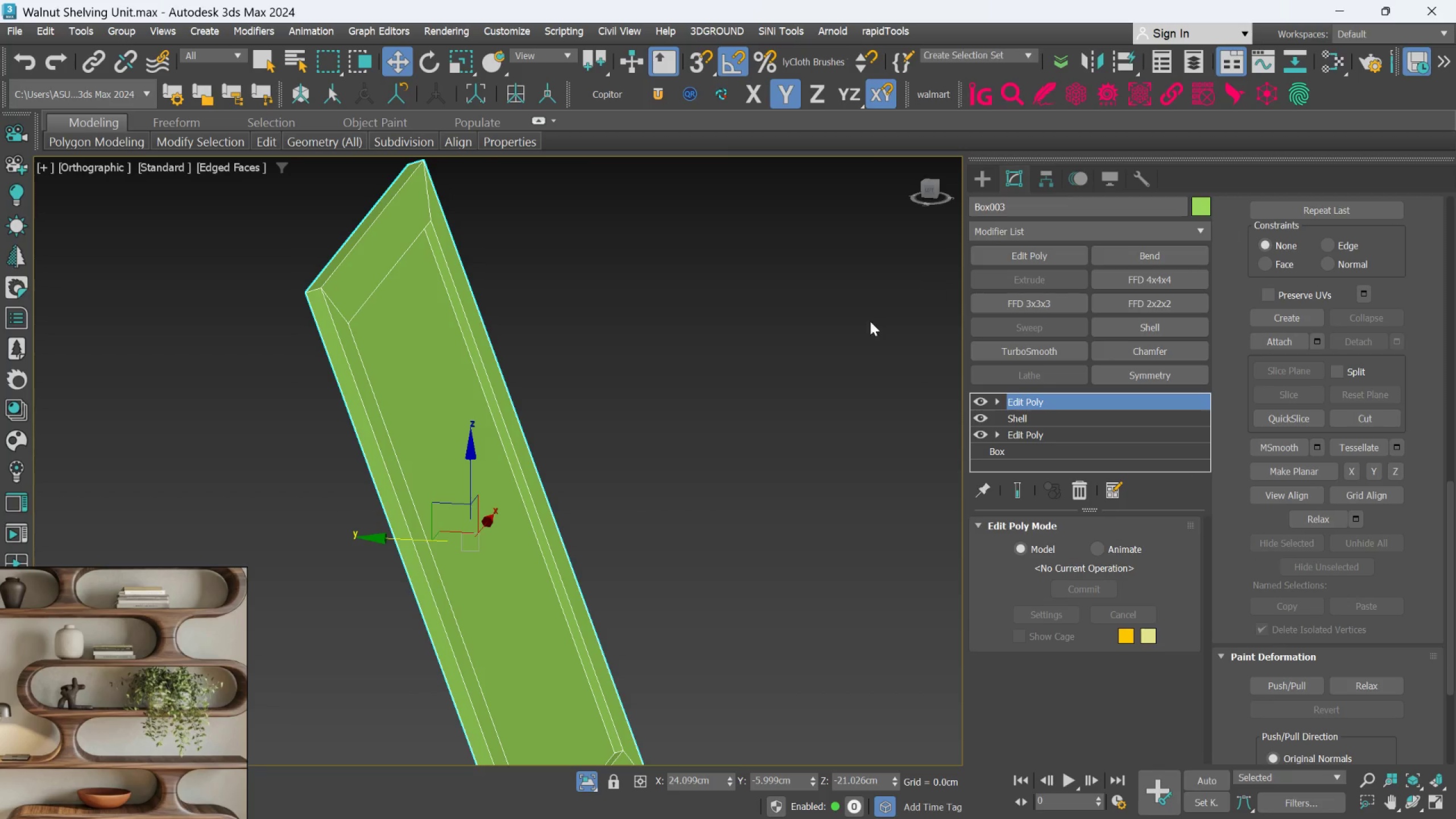 
left_click([726, 361])
 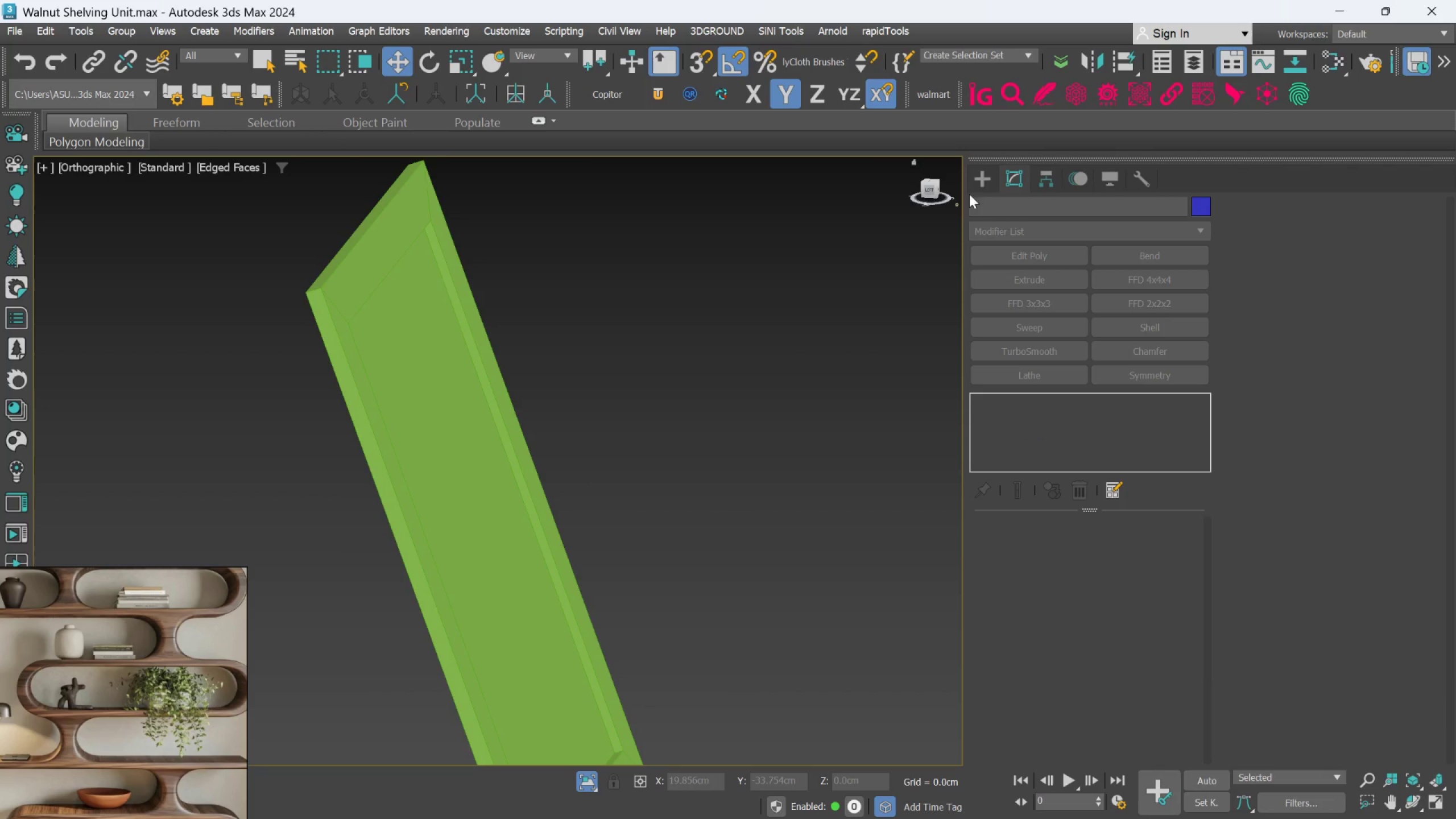 
left_click([980, 173])
 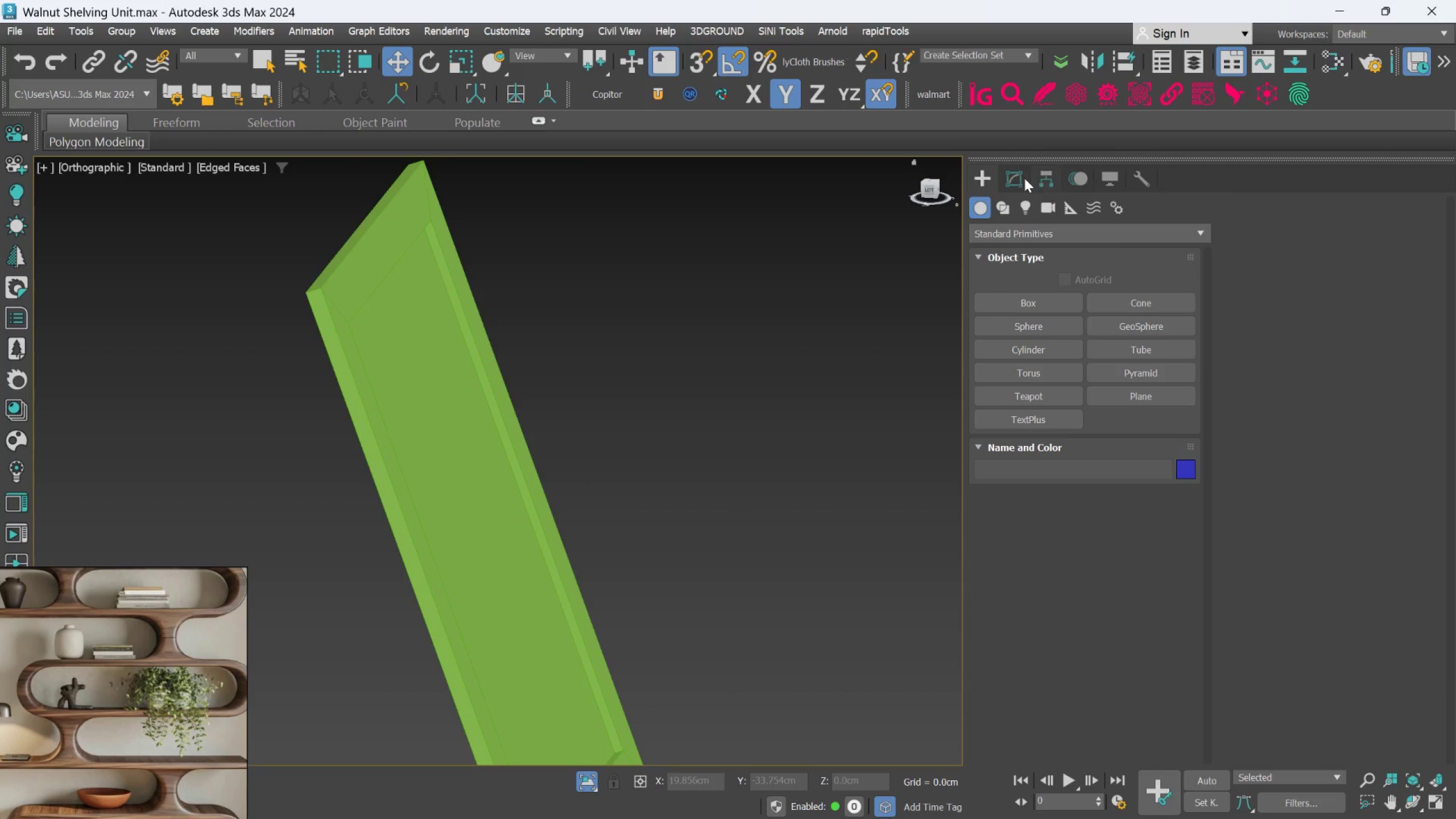 
left_click([1017, 176])
 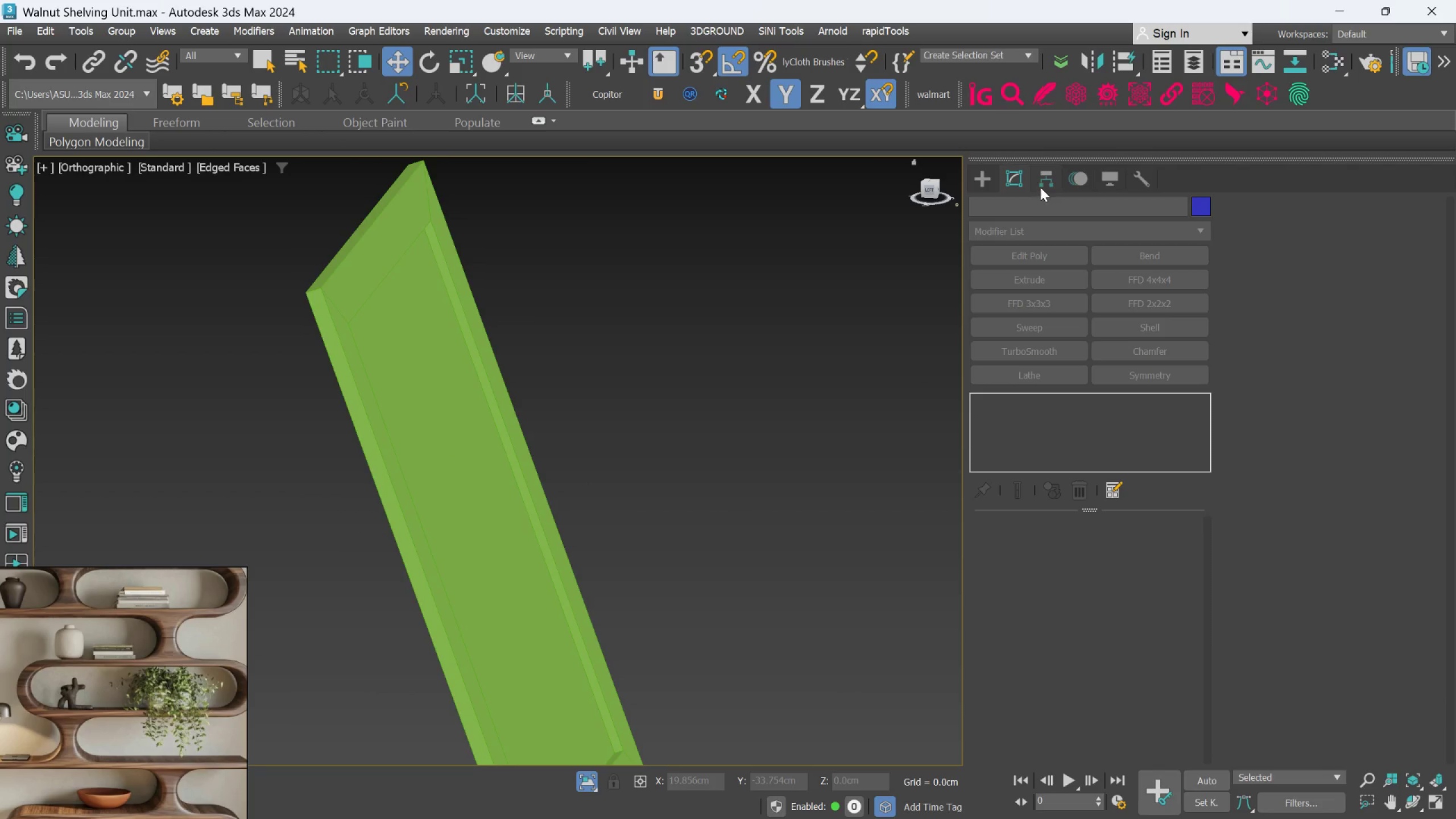 
left_click([993, 177])
 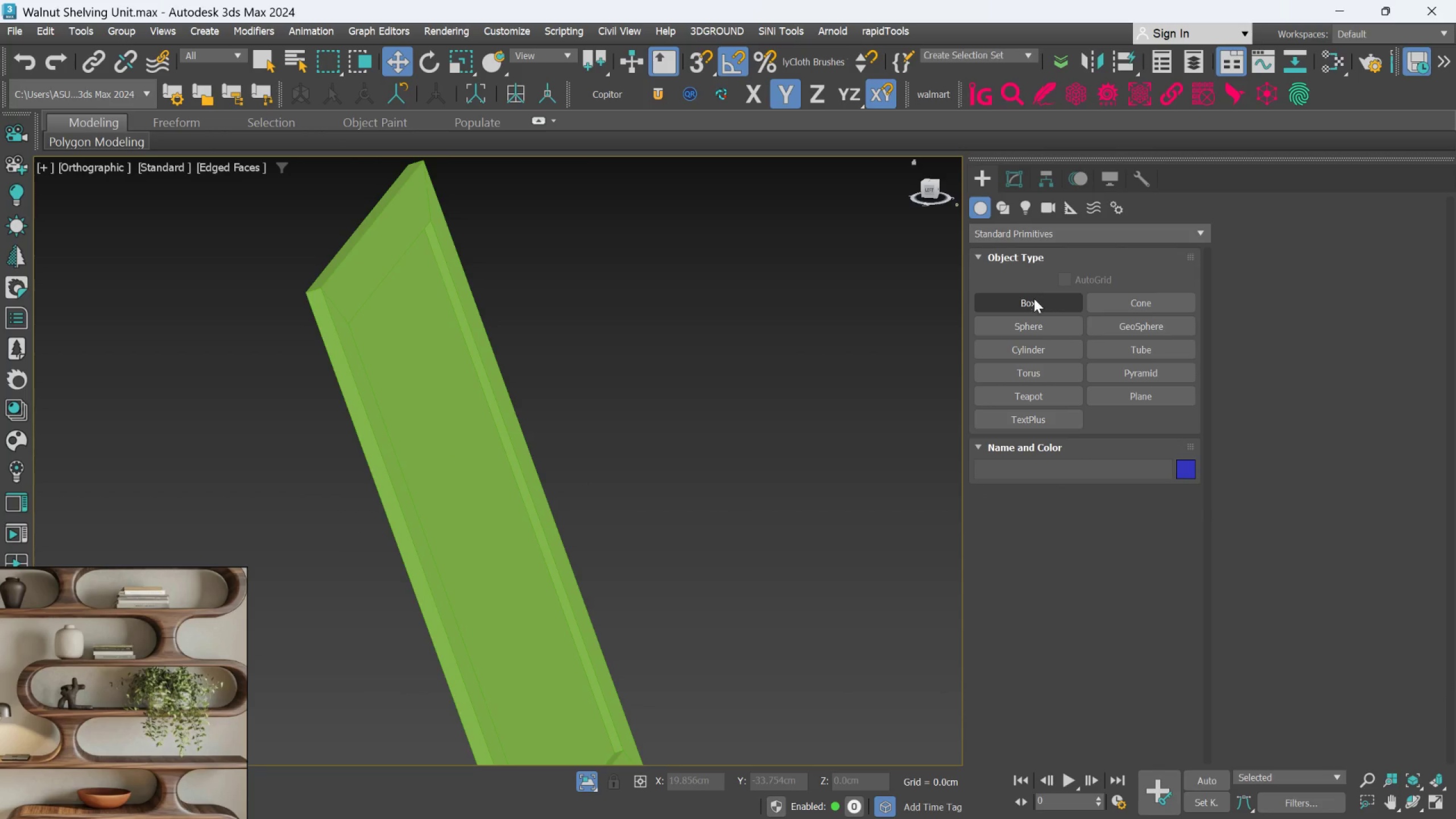 
left_click([384, 403])
 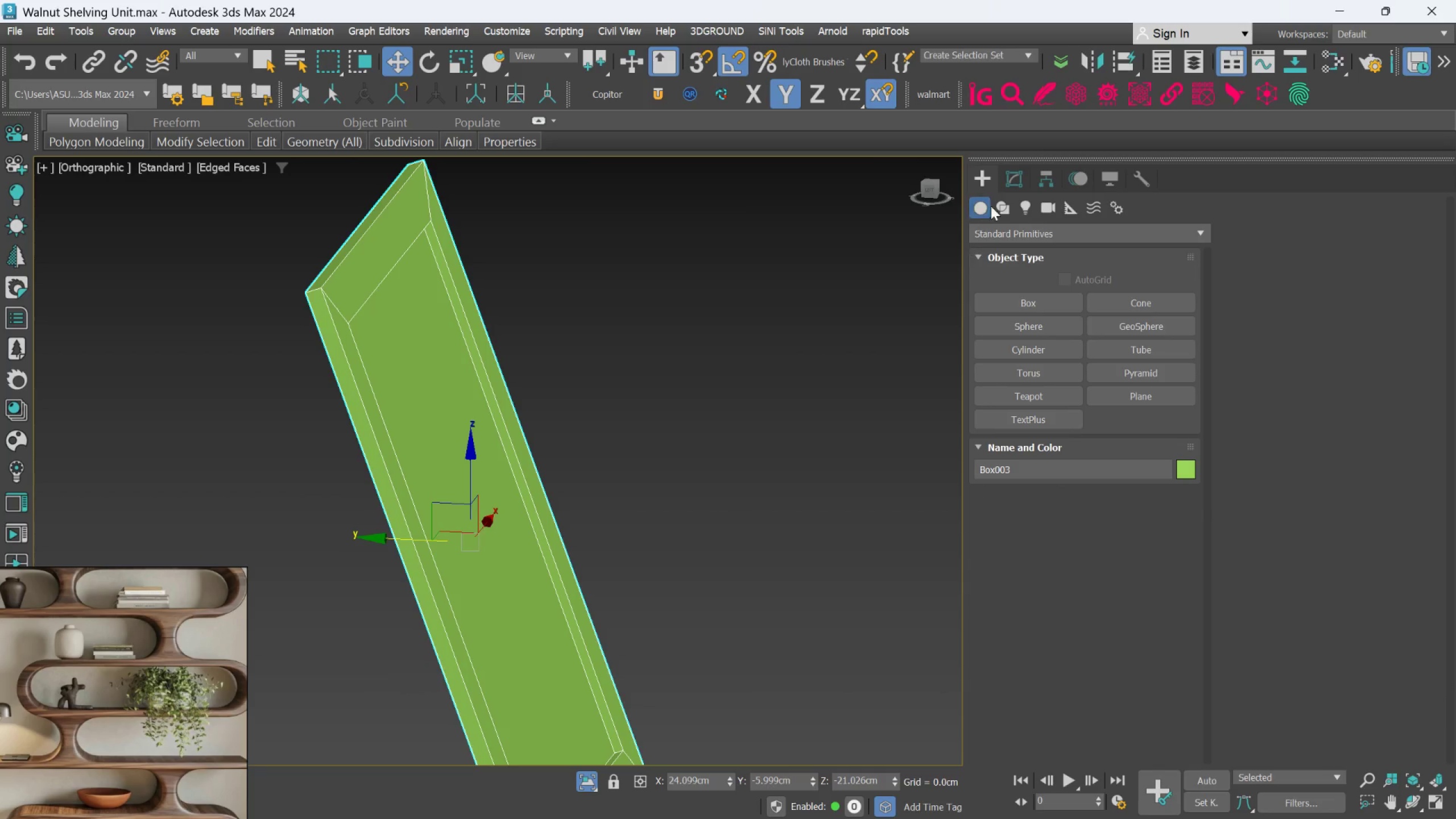 
left_click([1002, 183])
 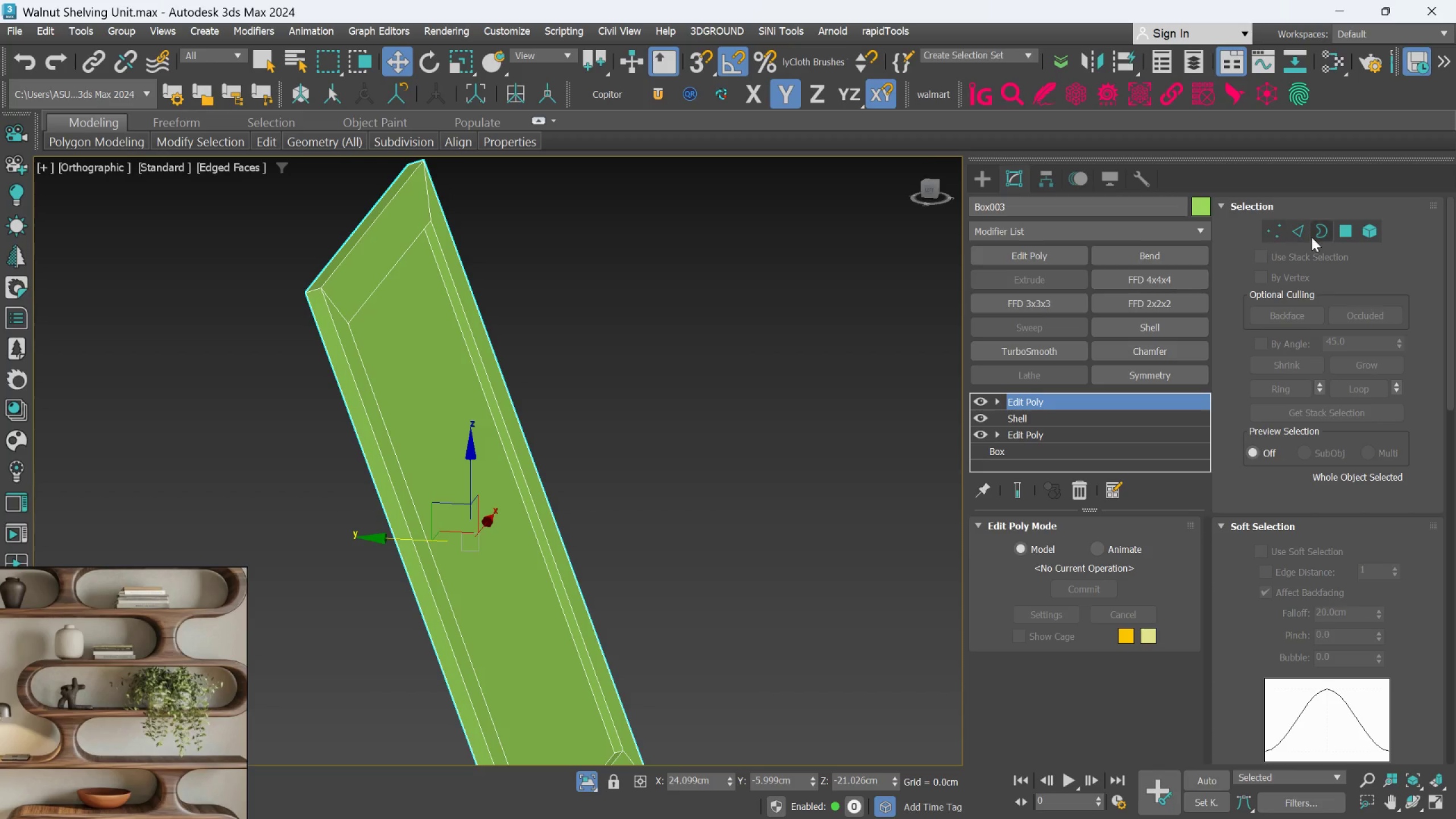 
left_click([1335, 232])
 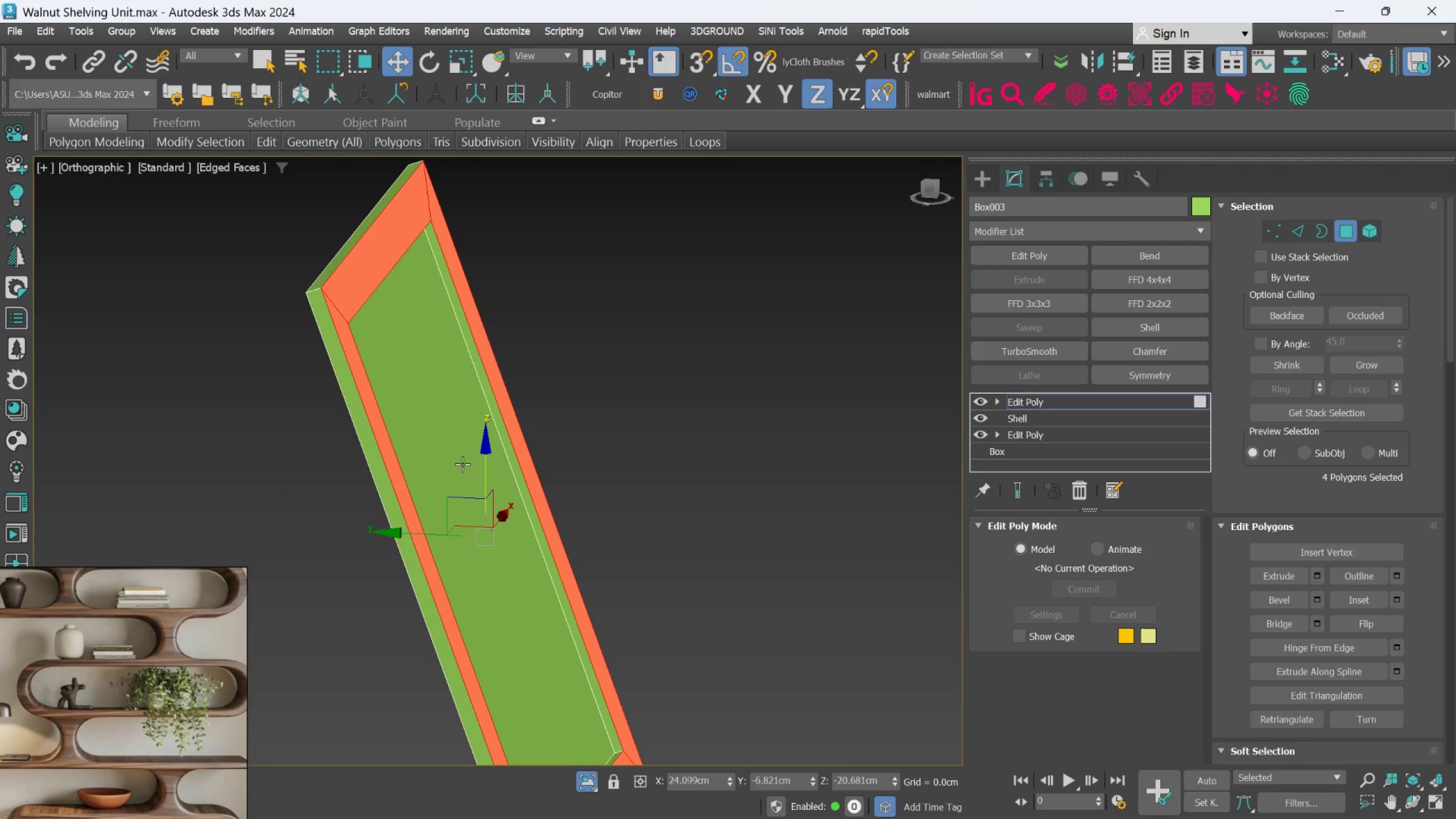 
left_click([444, 468])
 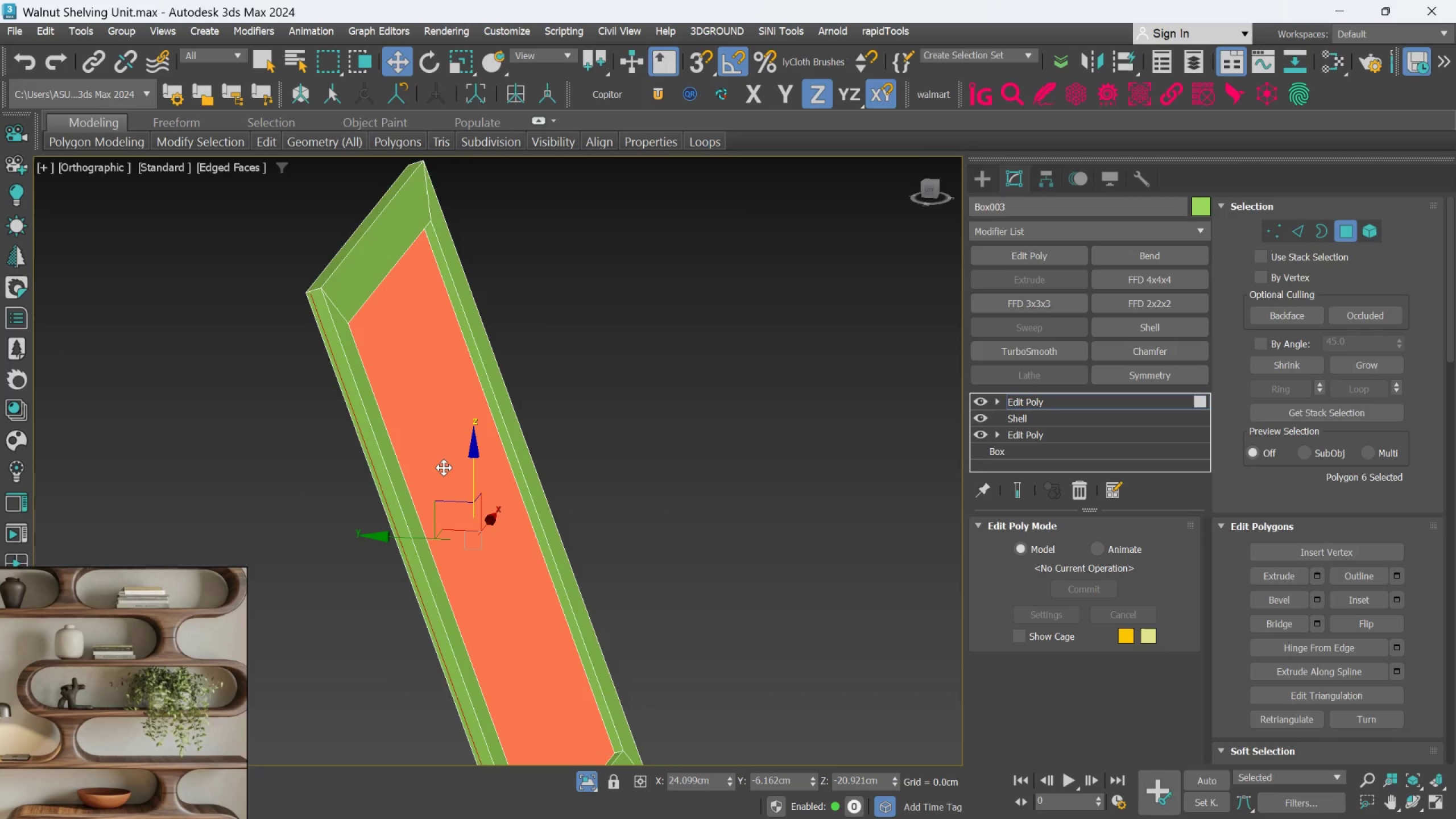 
hold_key(key=AltLeft, duration=1.16)
 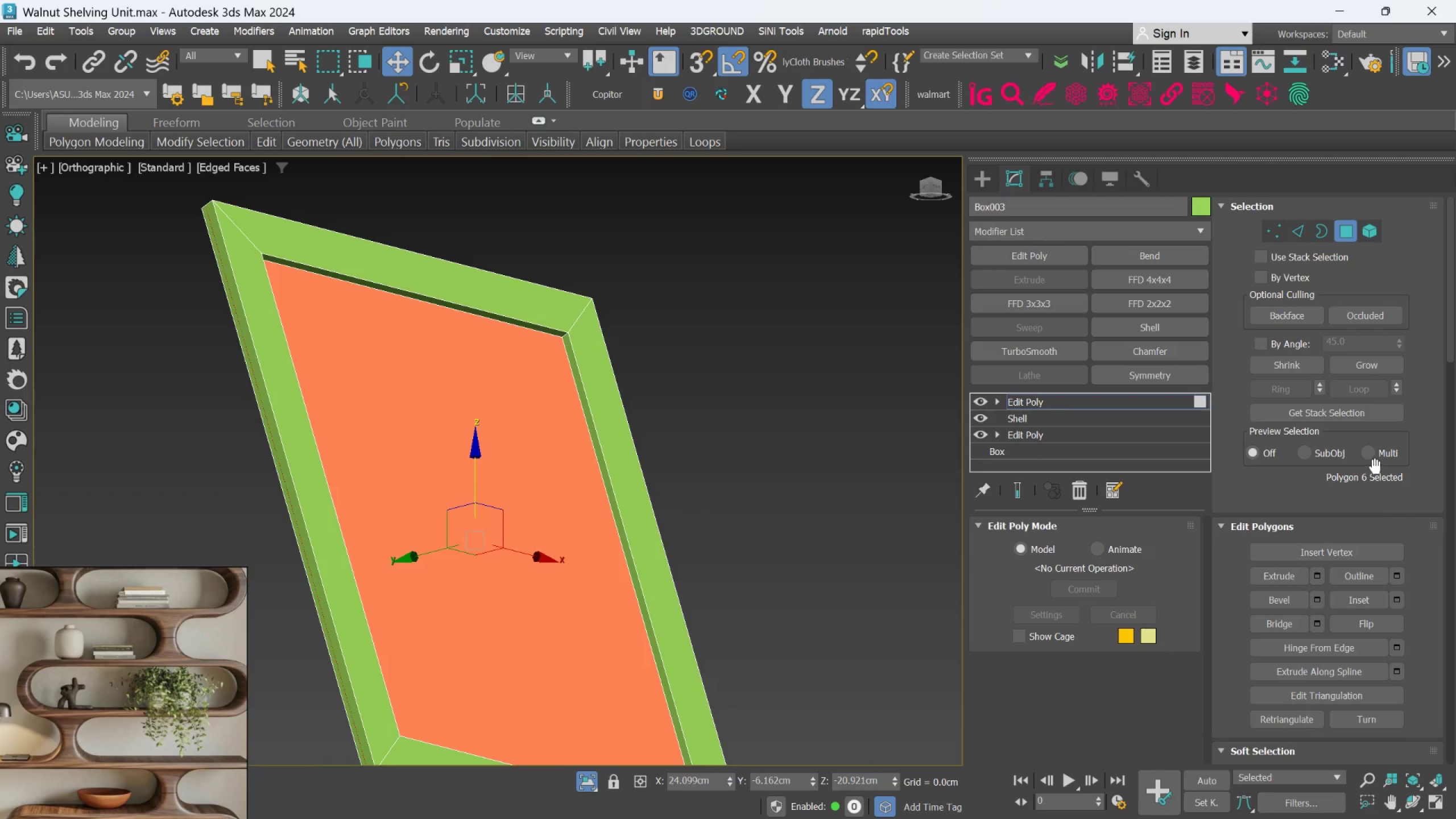 
hold_key(key=AltLeft, duration=0.45)
 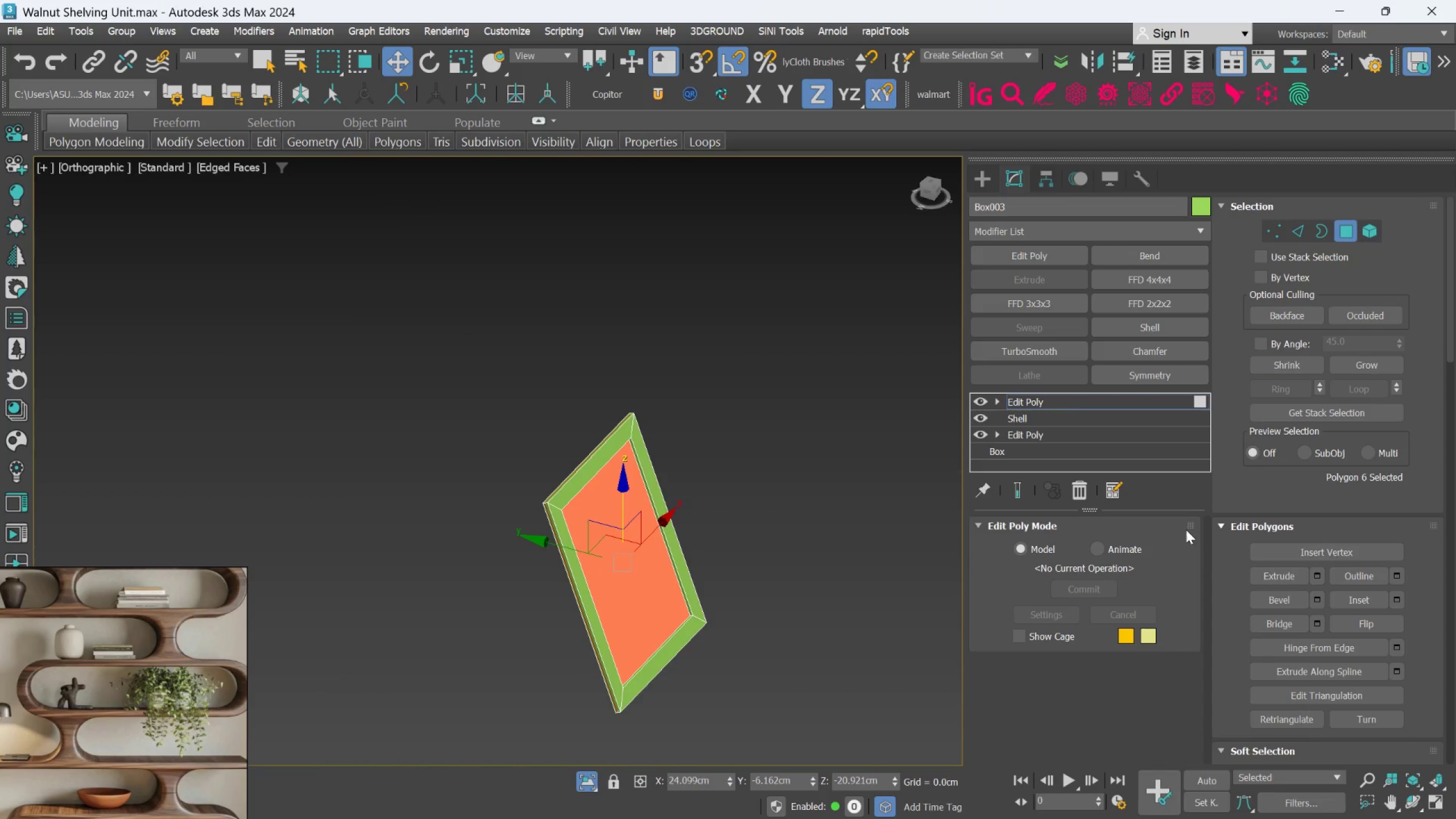 
scroll: coordinate [684, 590], scroll_direction: down, amount: 3.0
 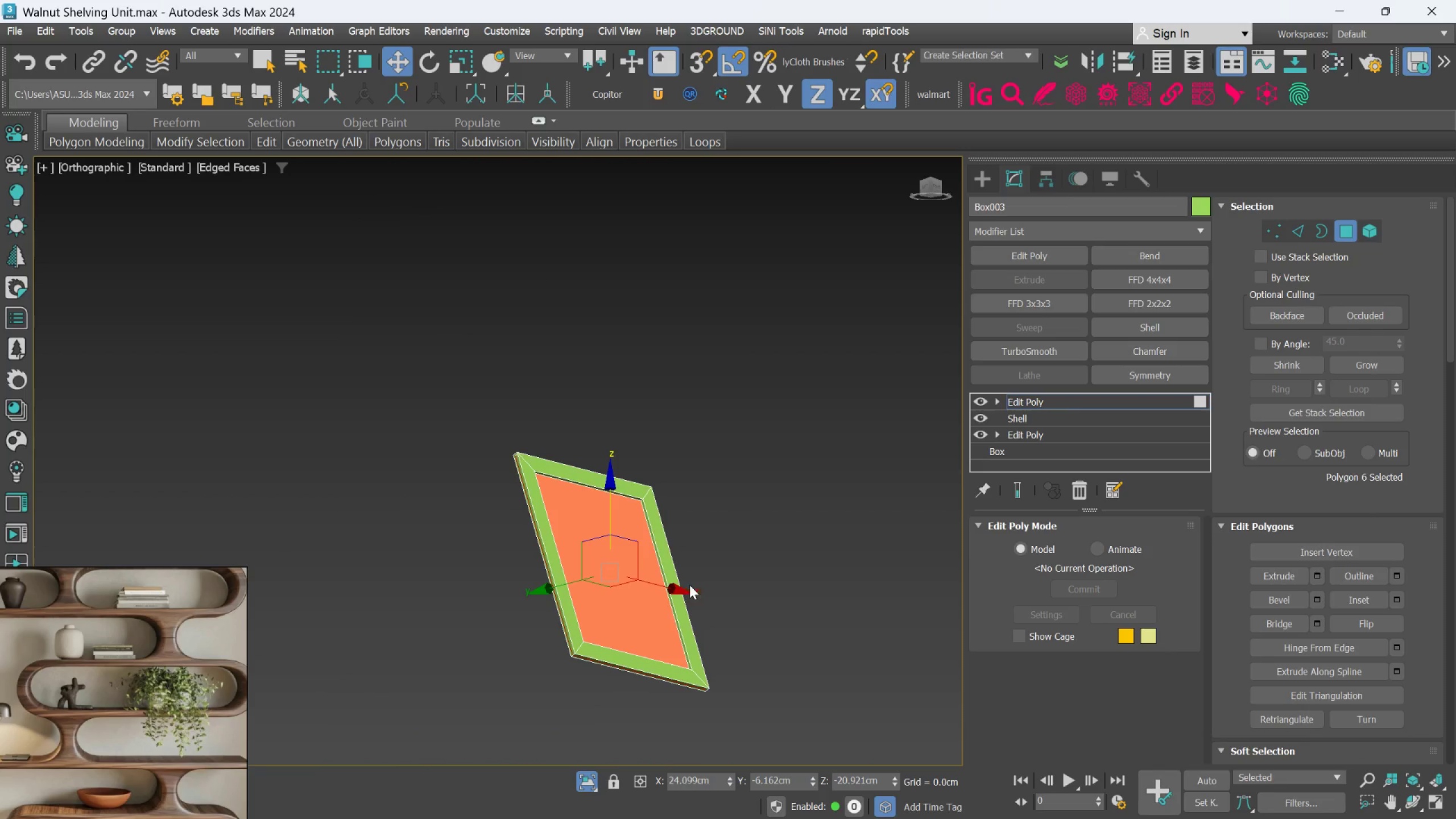 
scroll: coordinate [613, 563], scroll_direction: up, amount: 3.0
 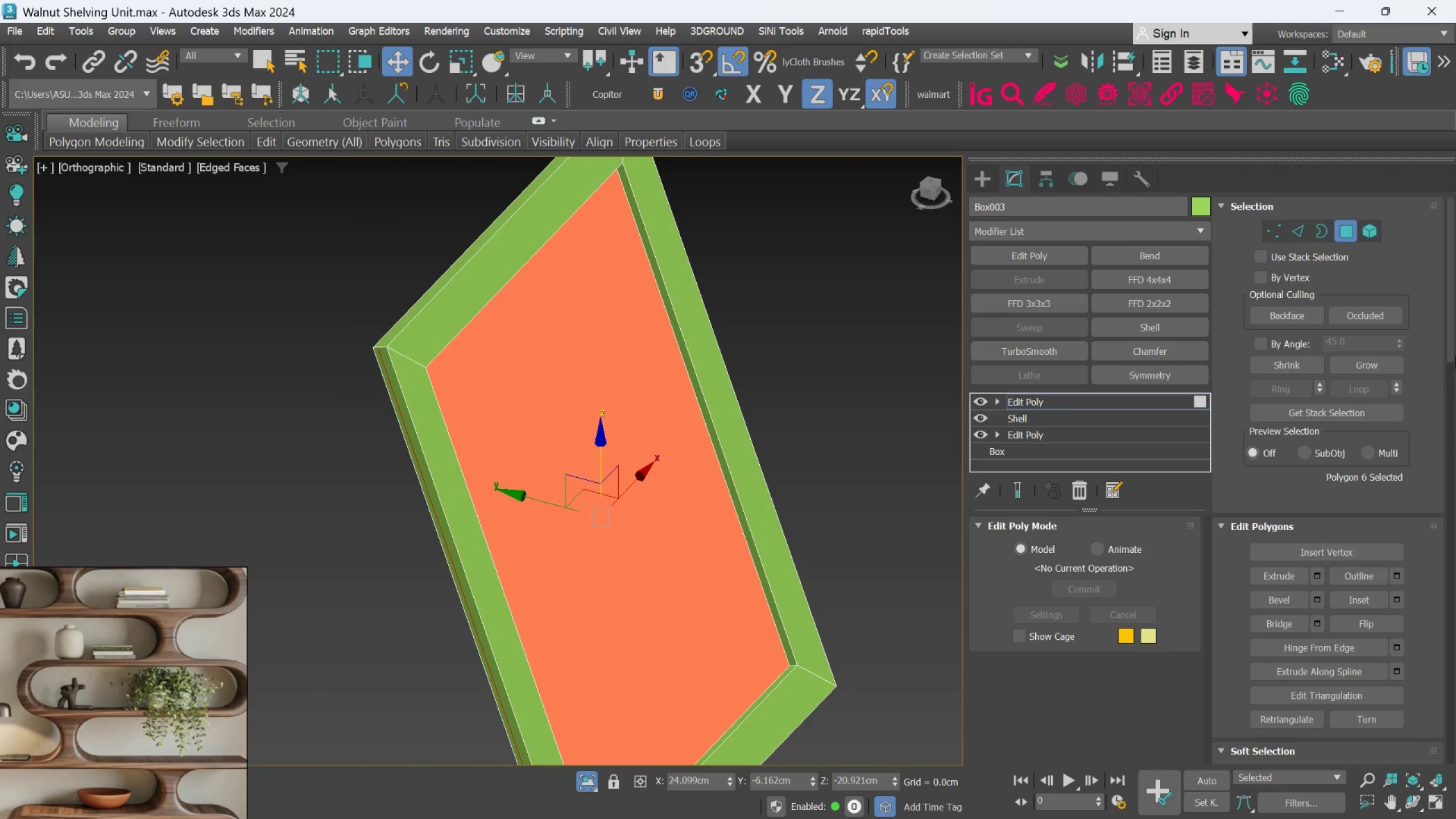 
left_click_drag(start_coordinate=[1455, 347], to_coordinate=[1455, 373])
 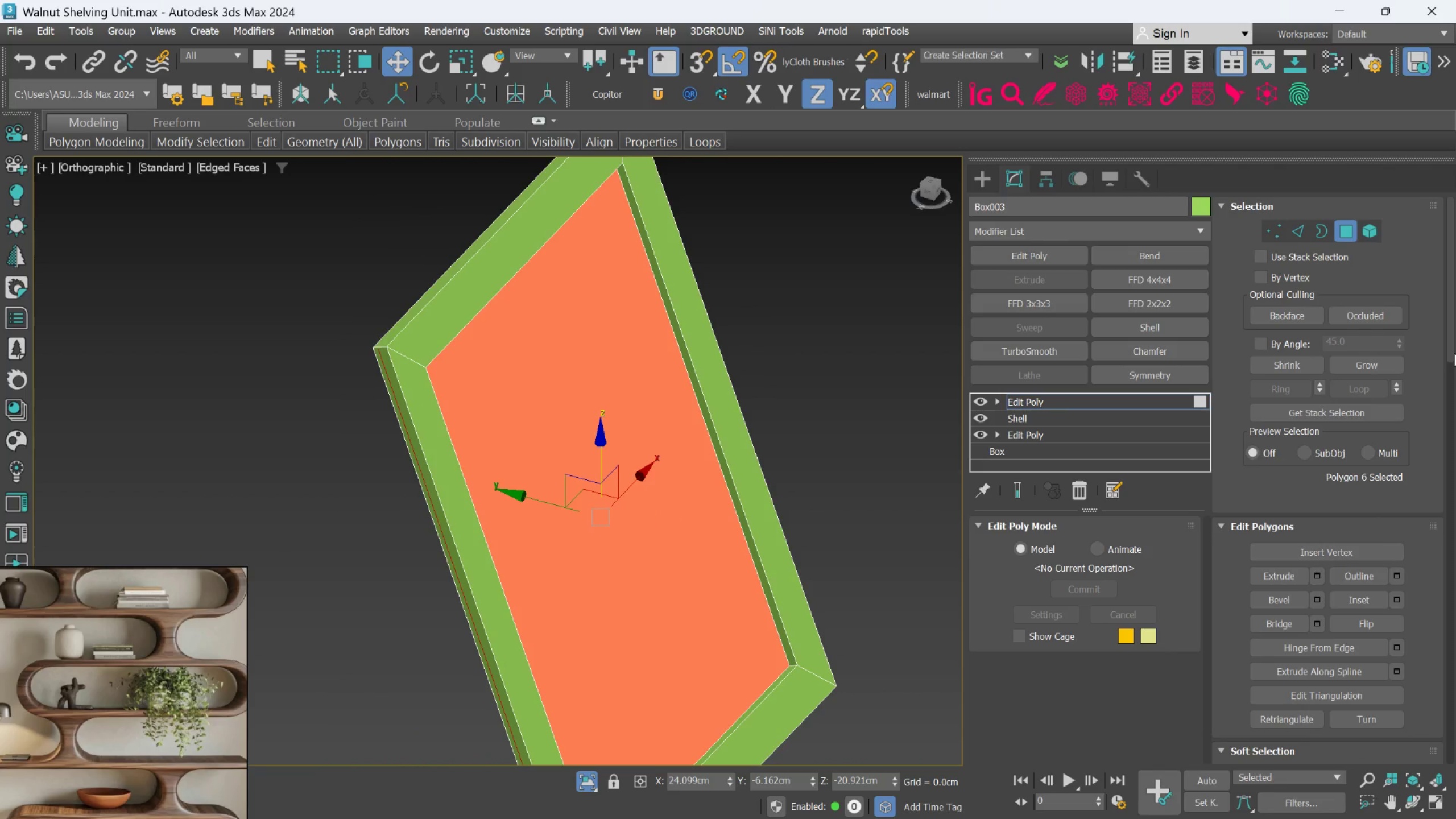 
left_click_drag(start_coordinate=[1454, 351], to_coordinate=[1455, 454])
 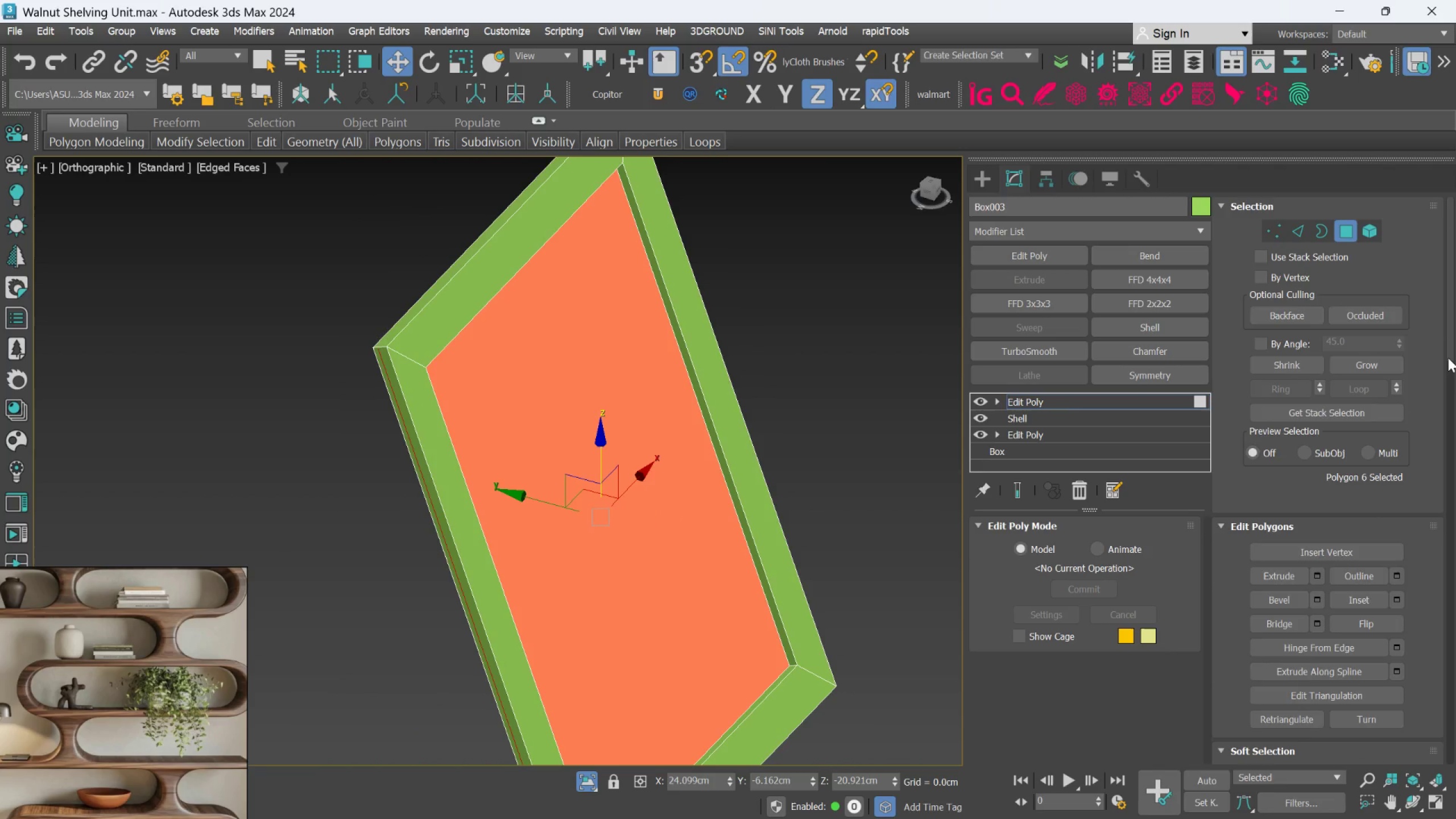 
left_click_drag(start_coordinate=[1448, 358], to_coordinate=[1455, 453])
 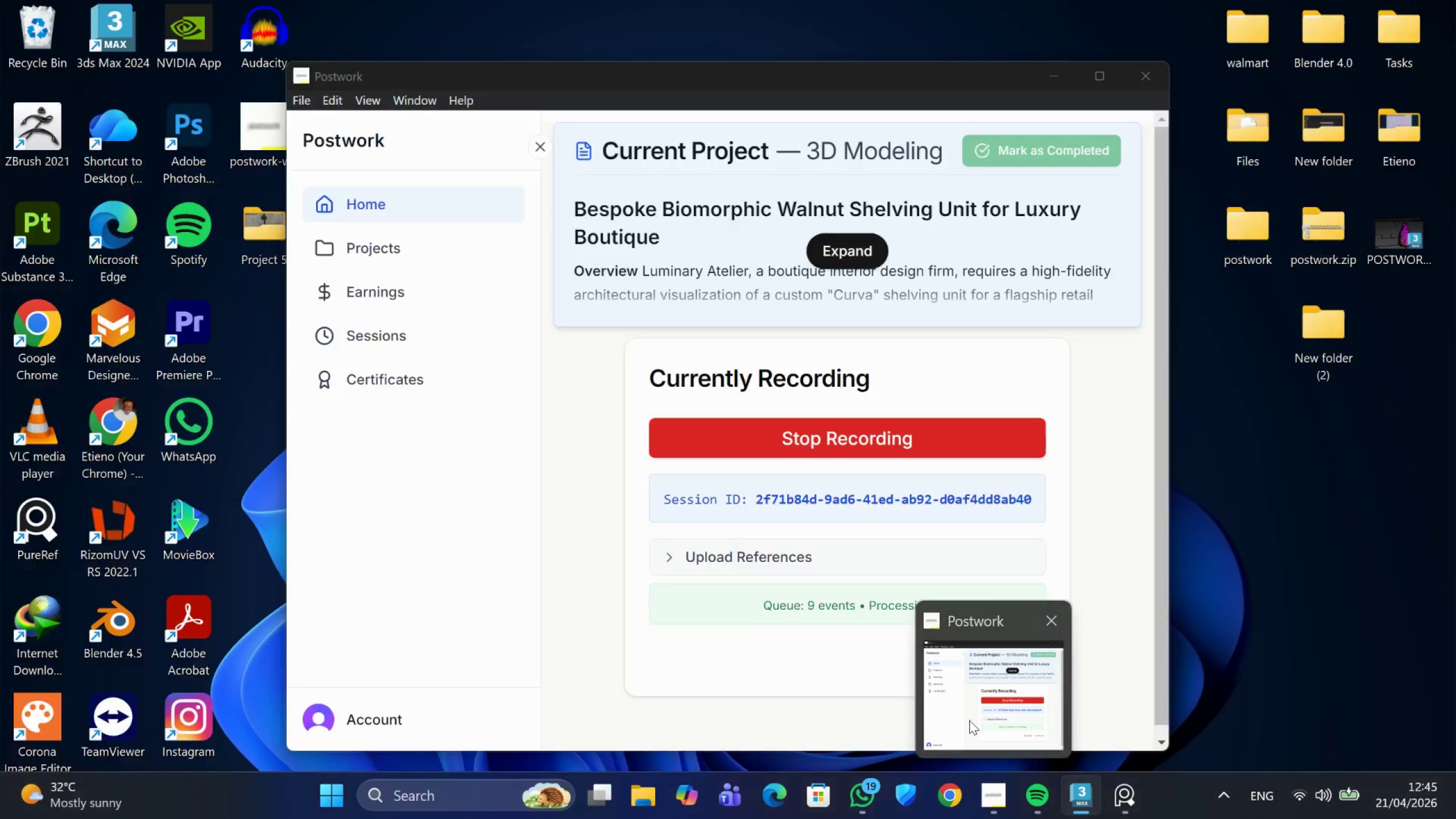 
left_click([969, 720])